 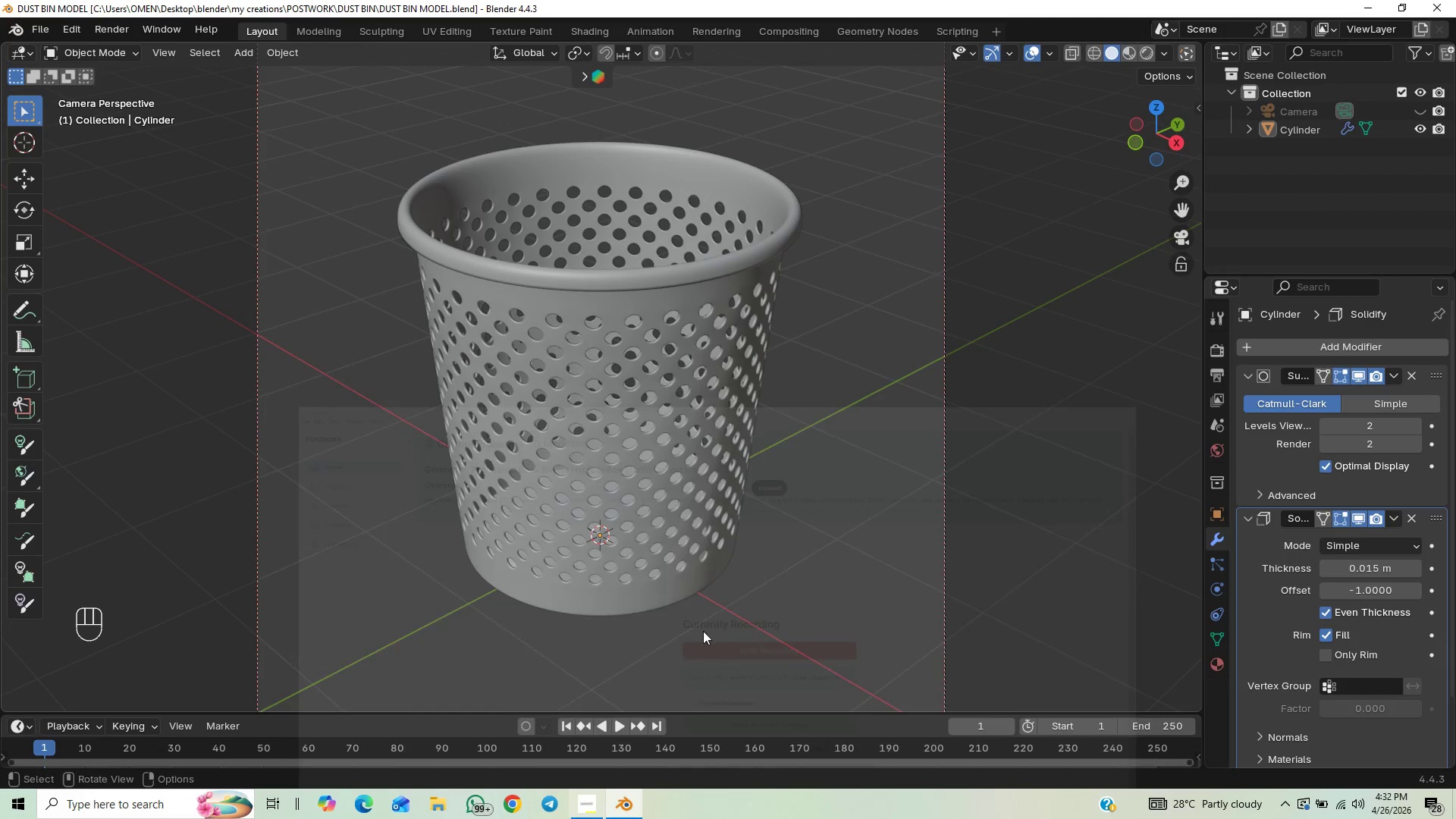 
key(Control+S)
 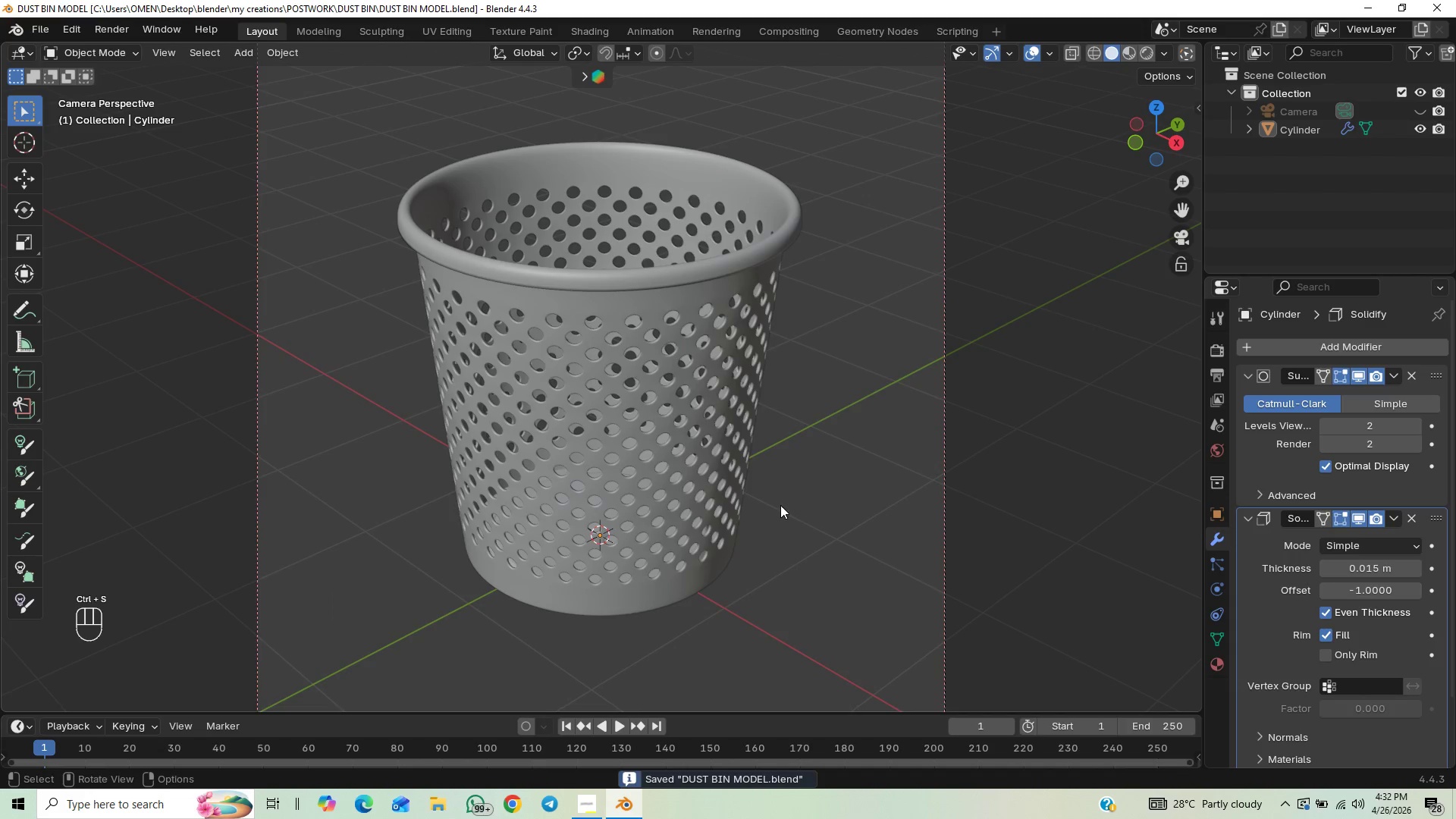 
hold_key(key=ControlLeft, duration=0.75)
 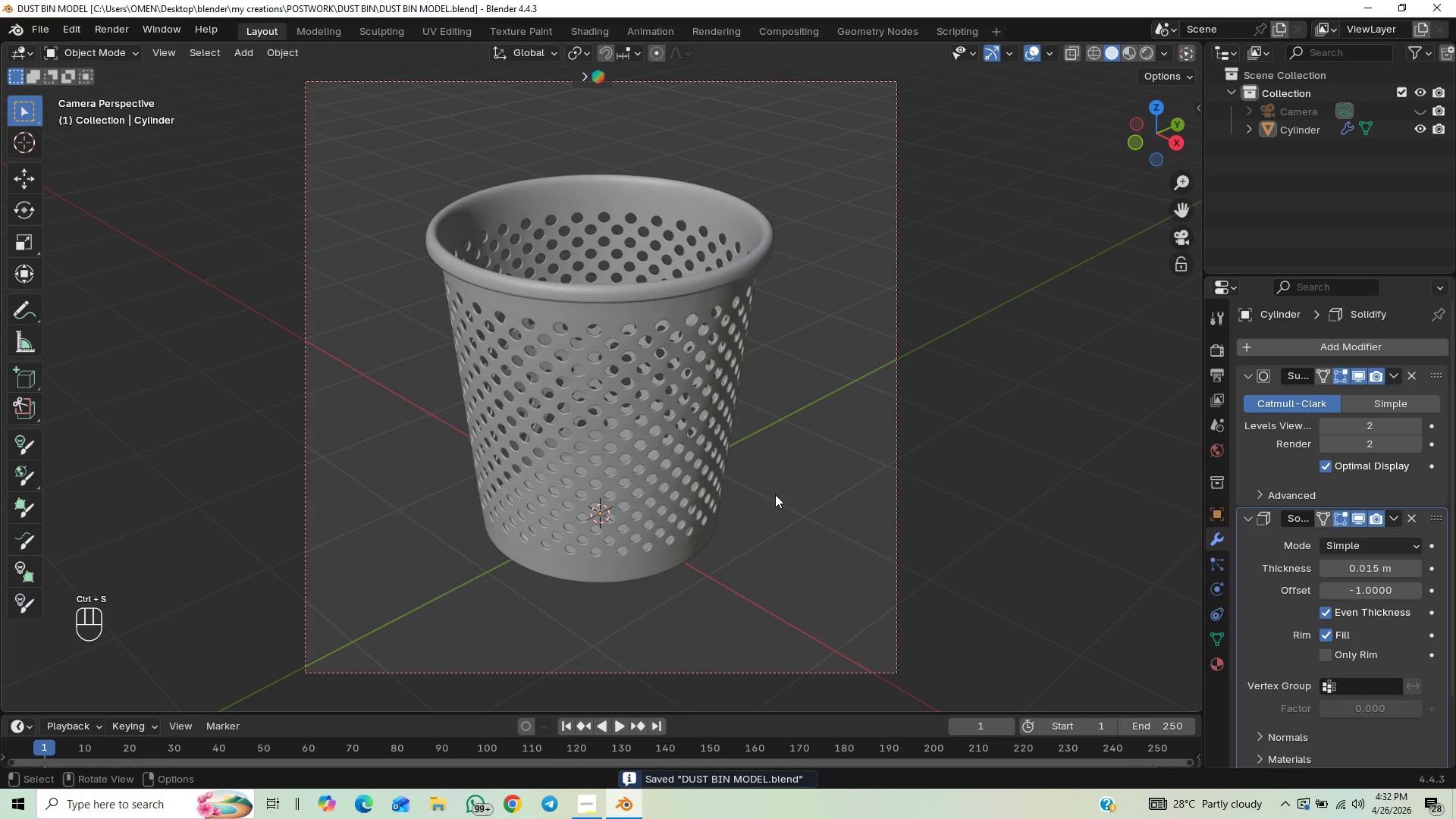 
scroll: coordinate [764, 500], scroll_direction: up, amount: 1.0
 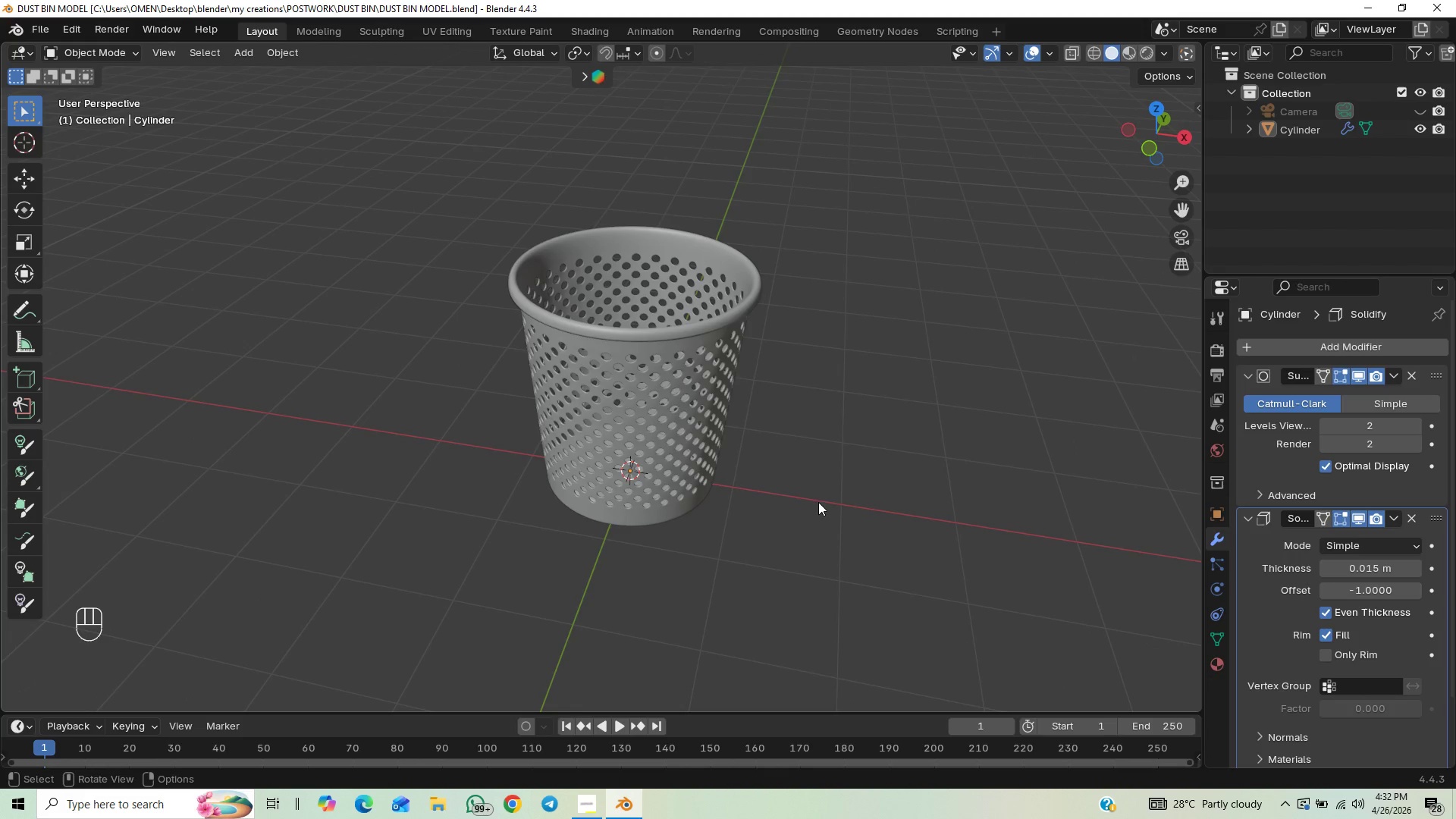 
wait(8.91)
 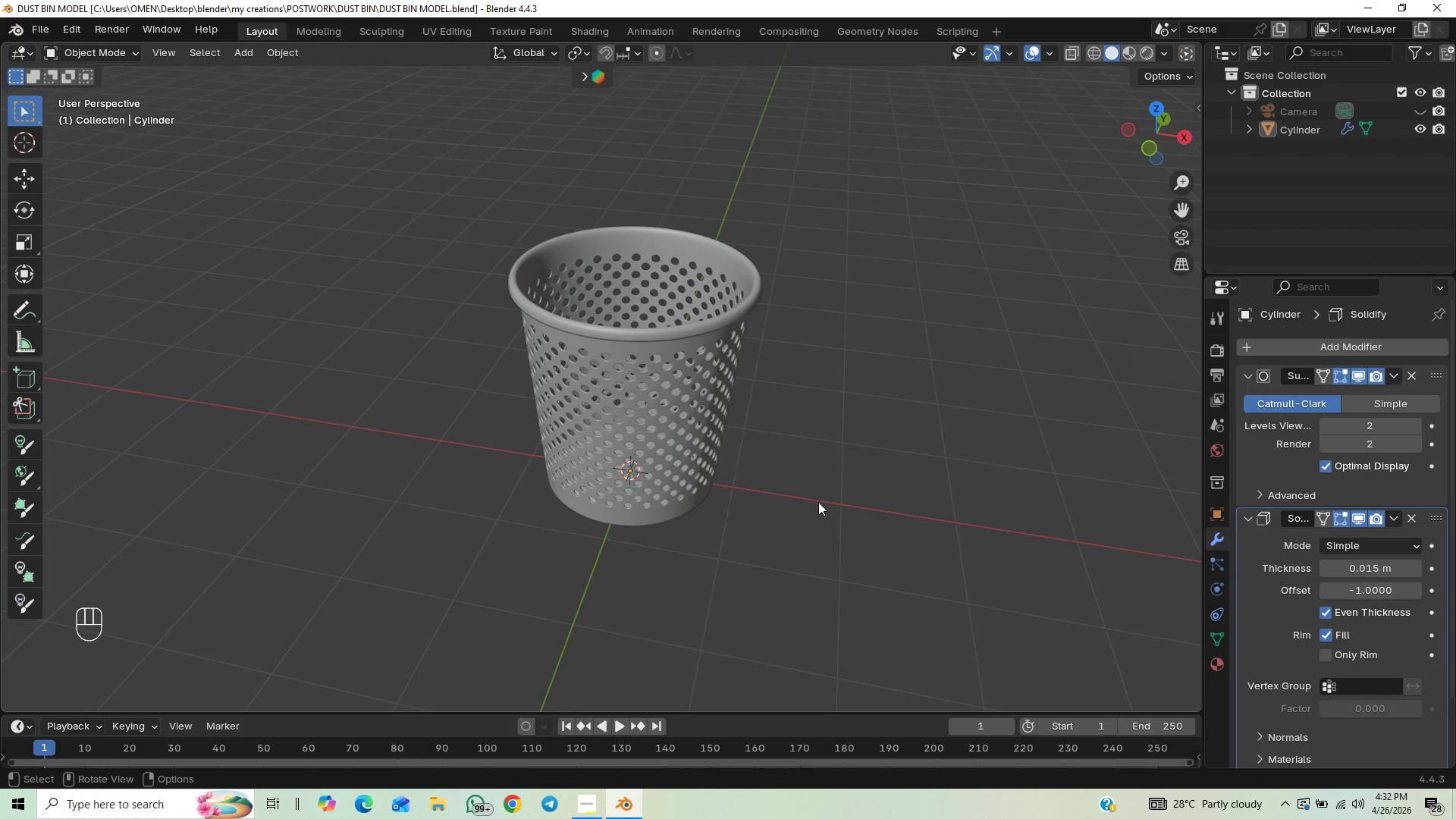 
scroll: coordinate [820, 473], scroll_direction: up, amount: 4.0
 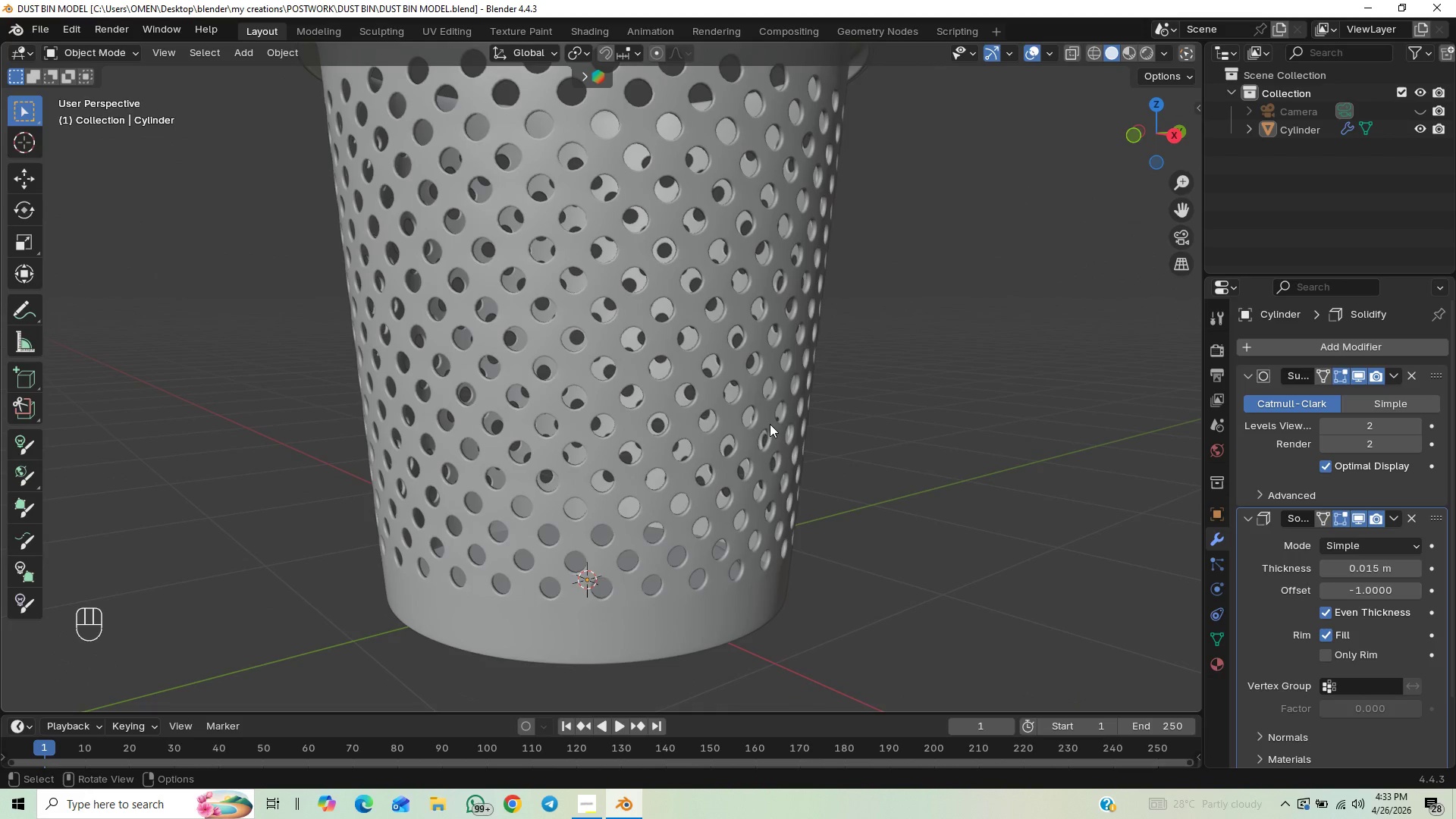 
scroll: coordinate [786, 399], scroll_direction: down, amount: 3.0
 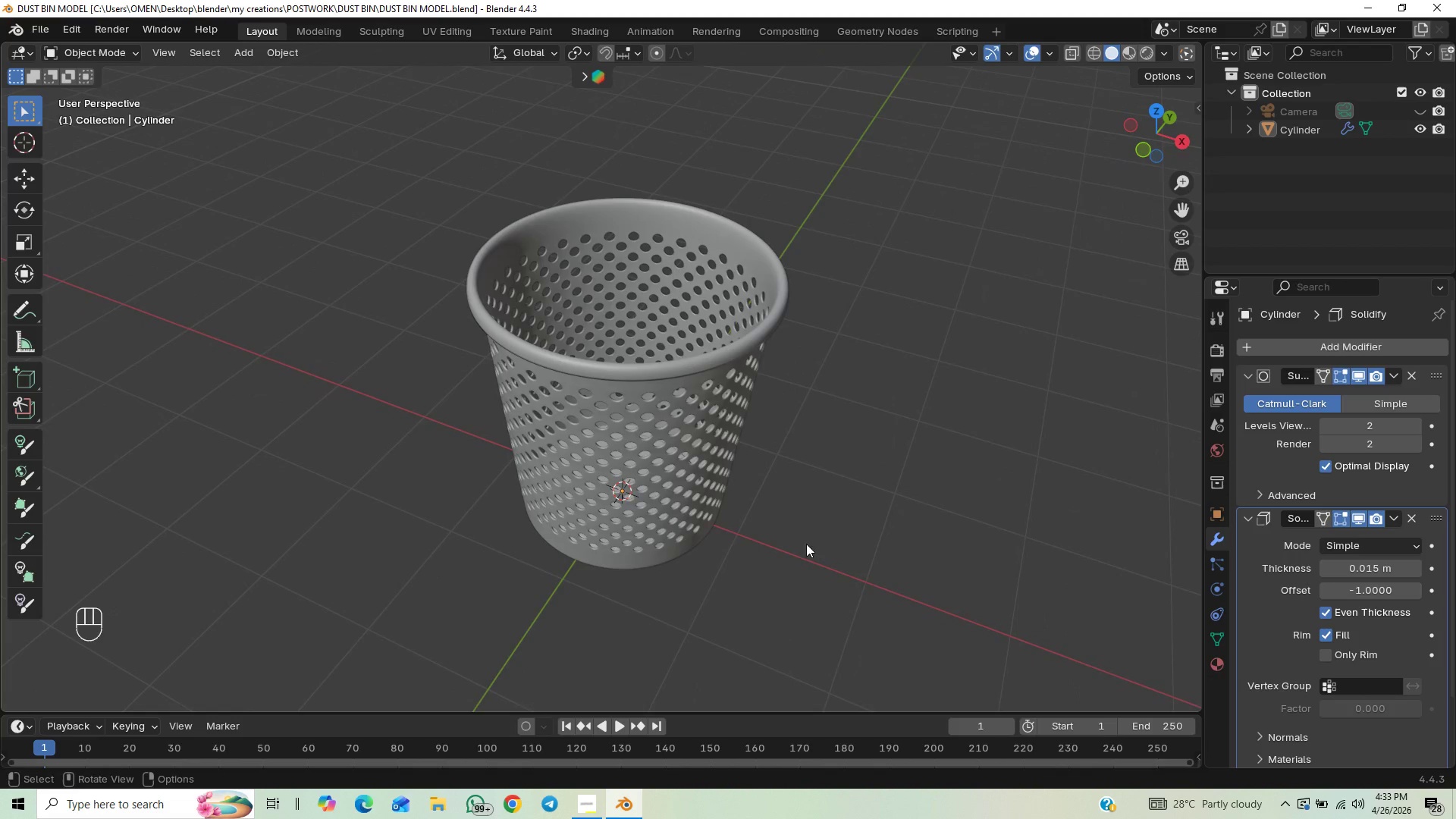 
left_click([1148, 52])
 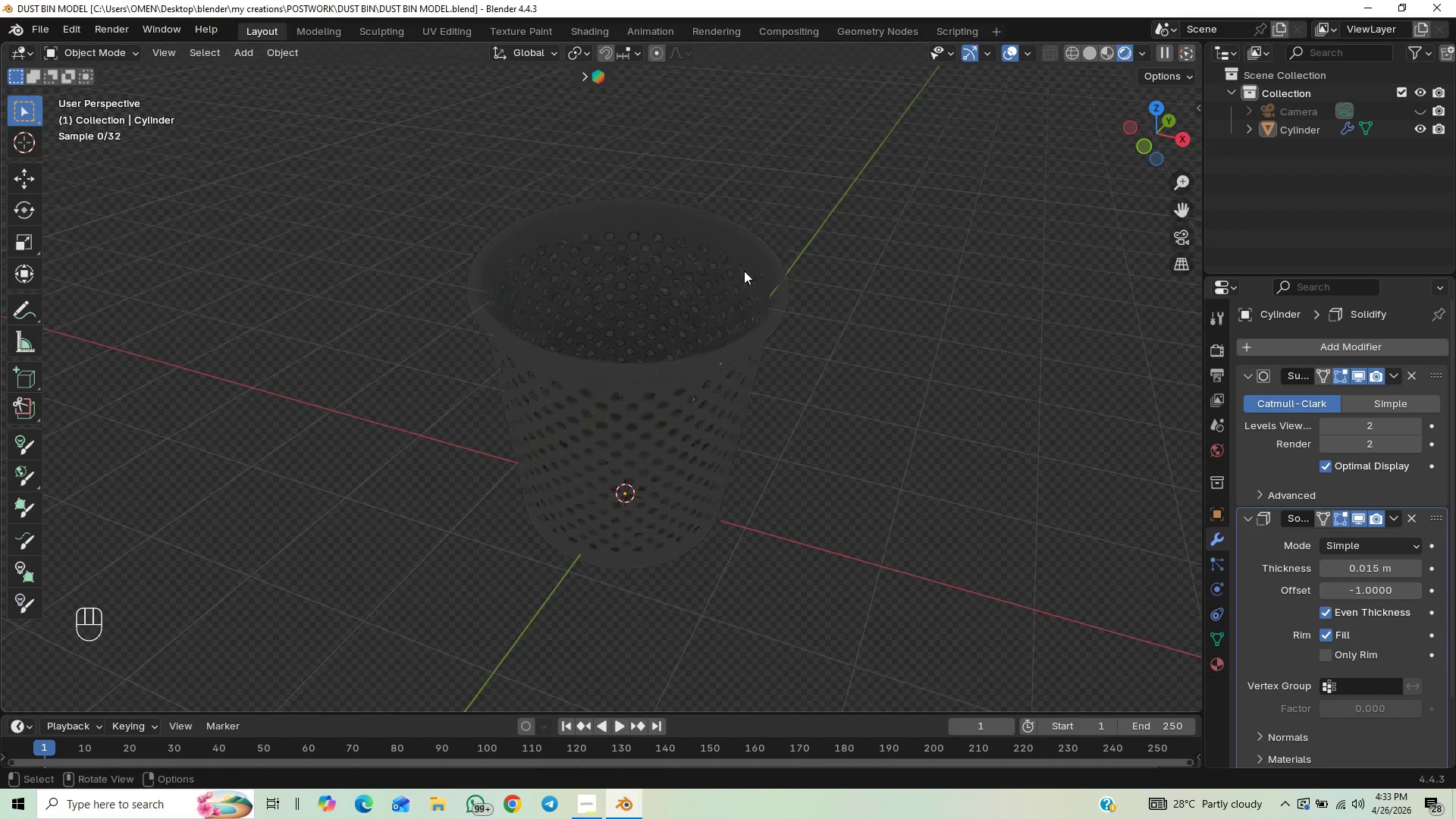 
left_click([574, 27])
 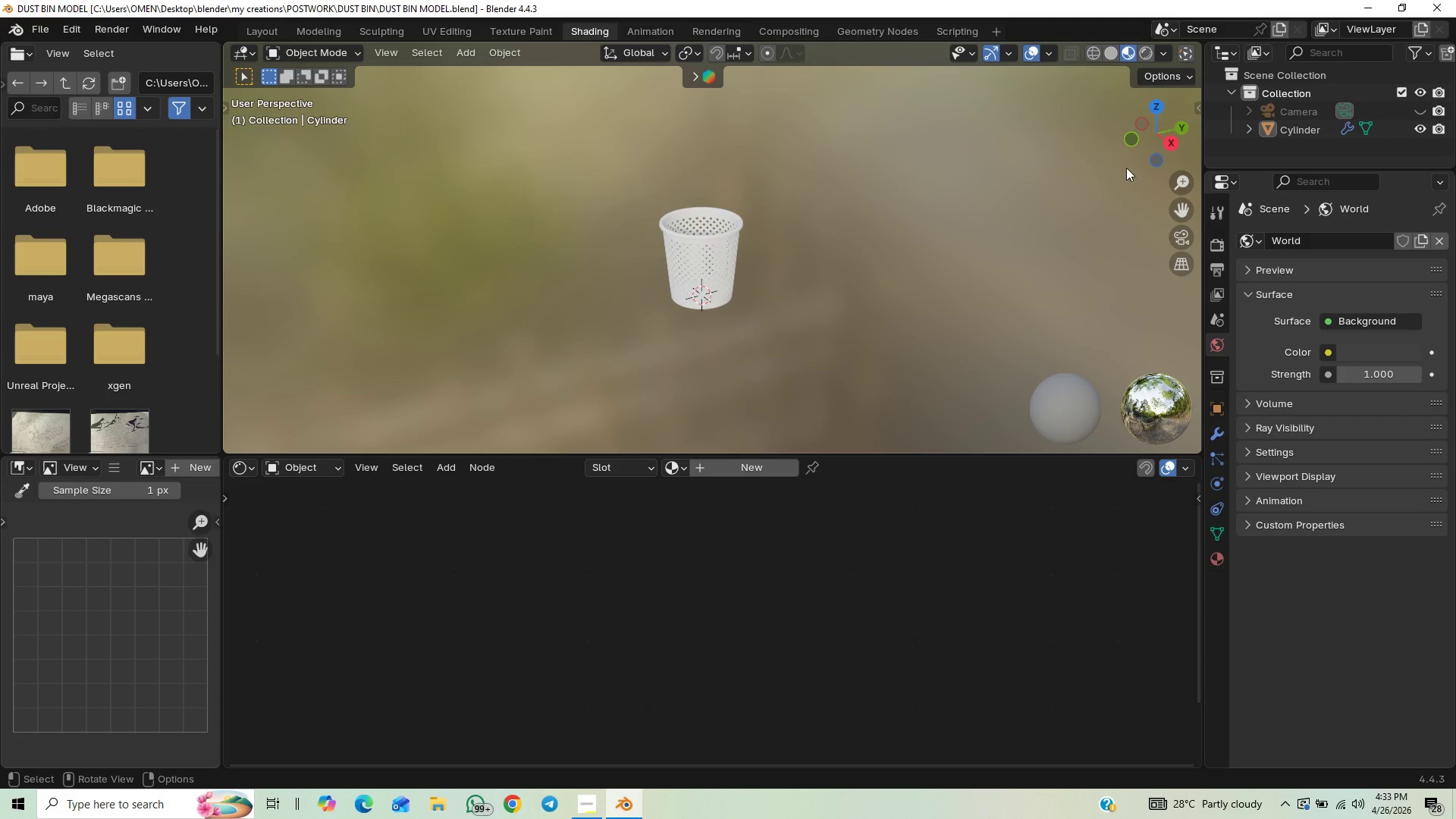 
left_click([1146, 55])
 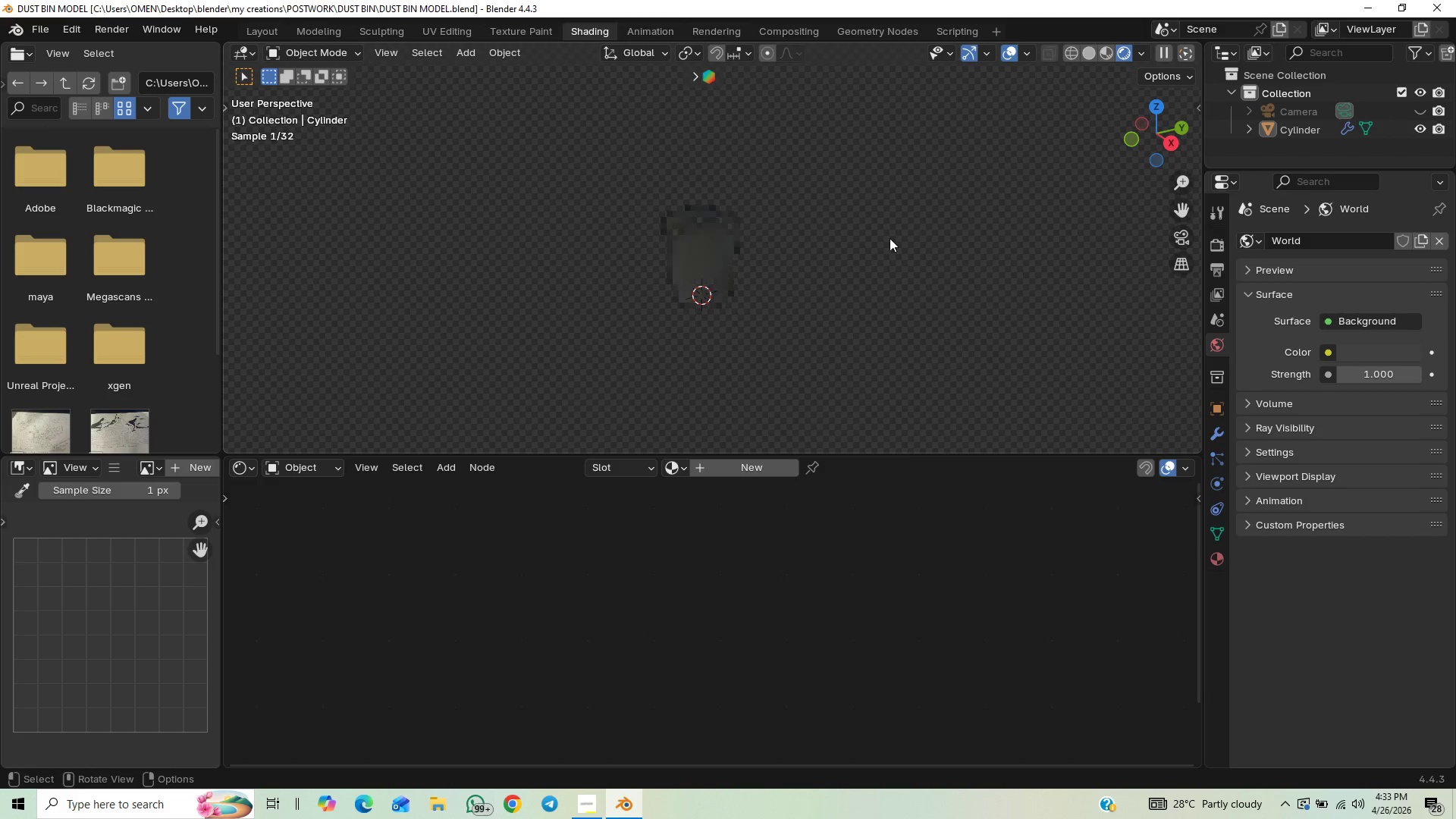 
scroll: coordinate [830, 322], scroll_direction: up, amount: 5.0
 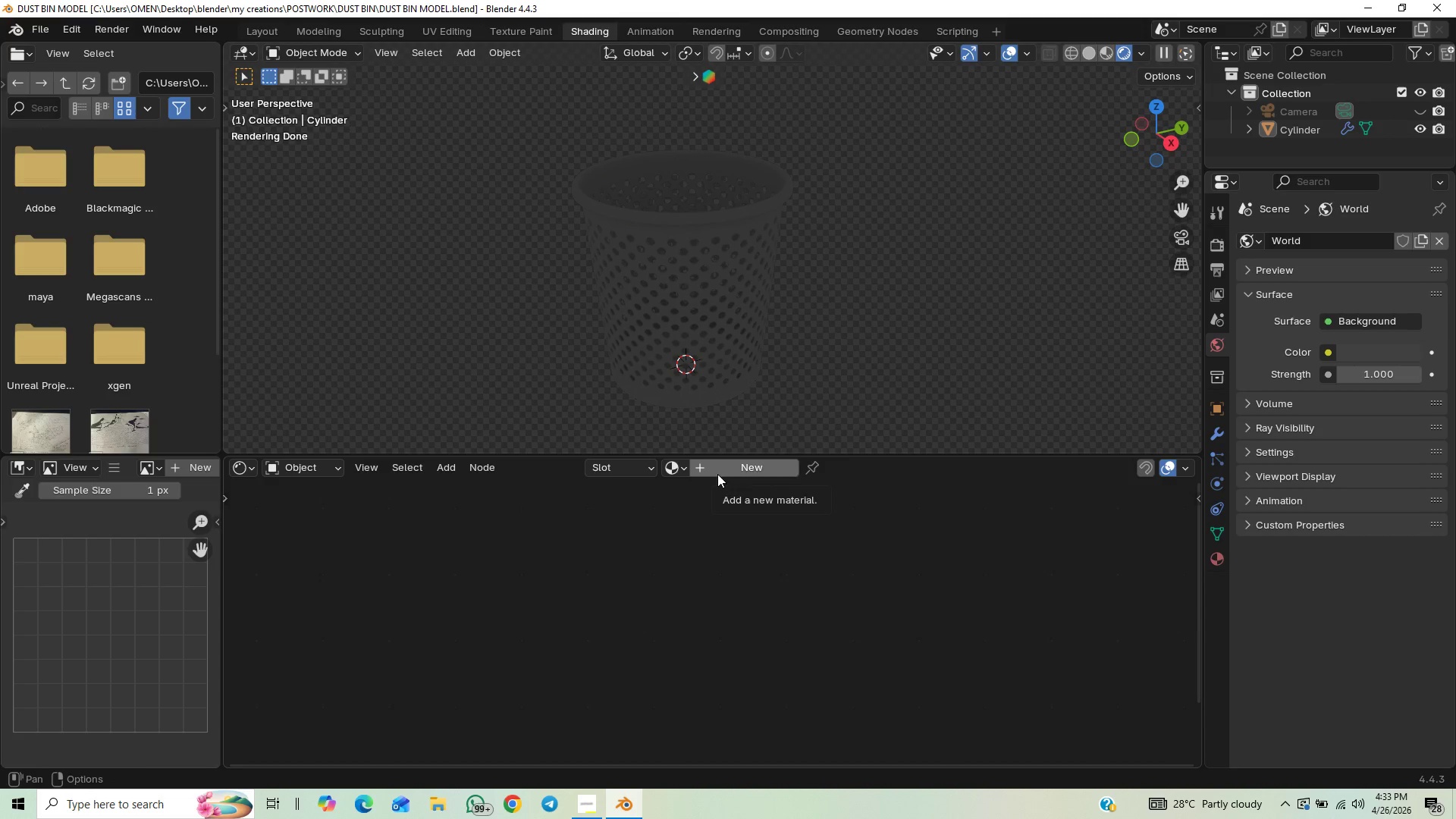 
left_click([292, 463])
 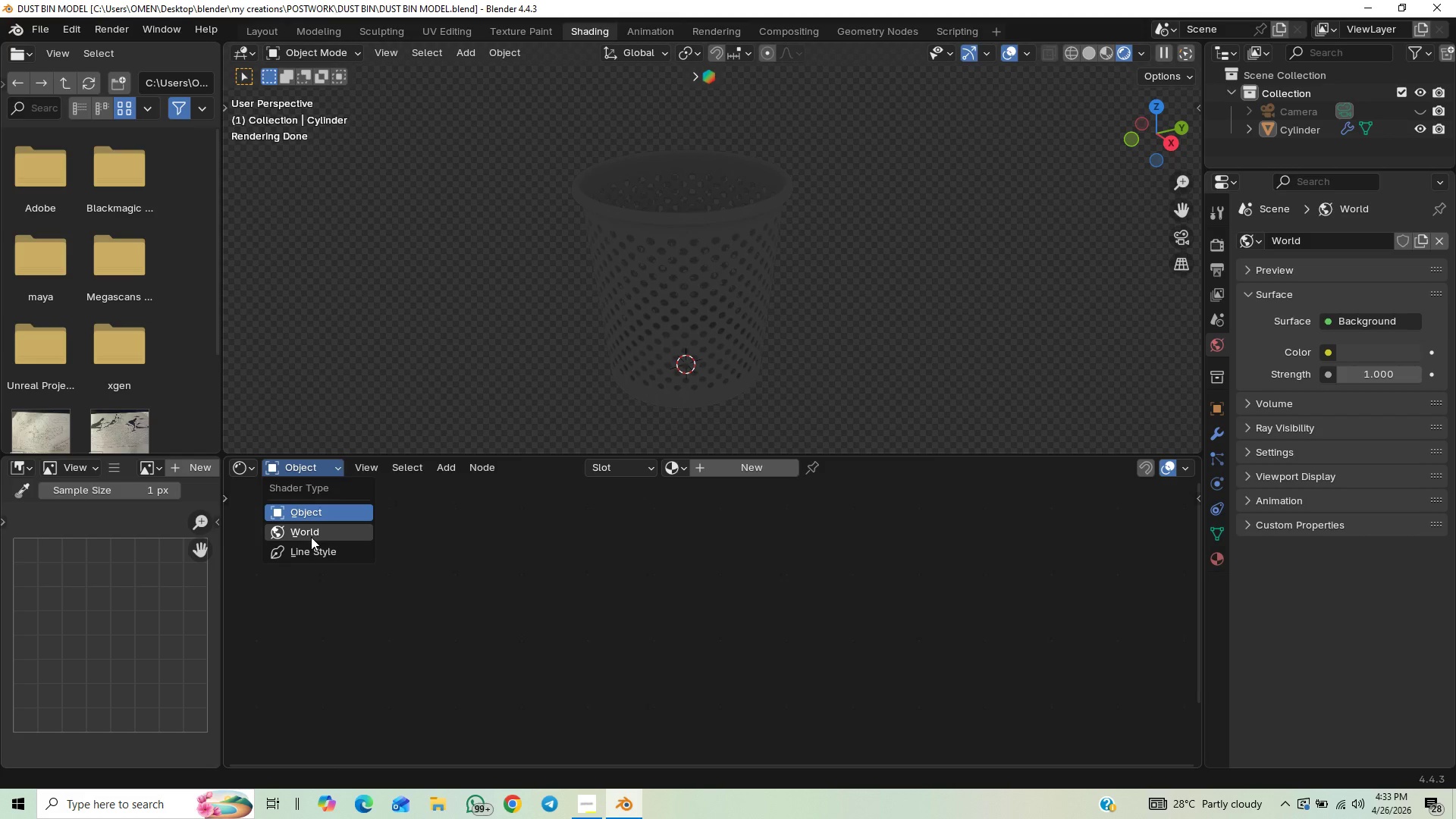 
left_click([313, 535])
 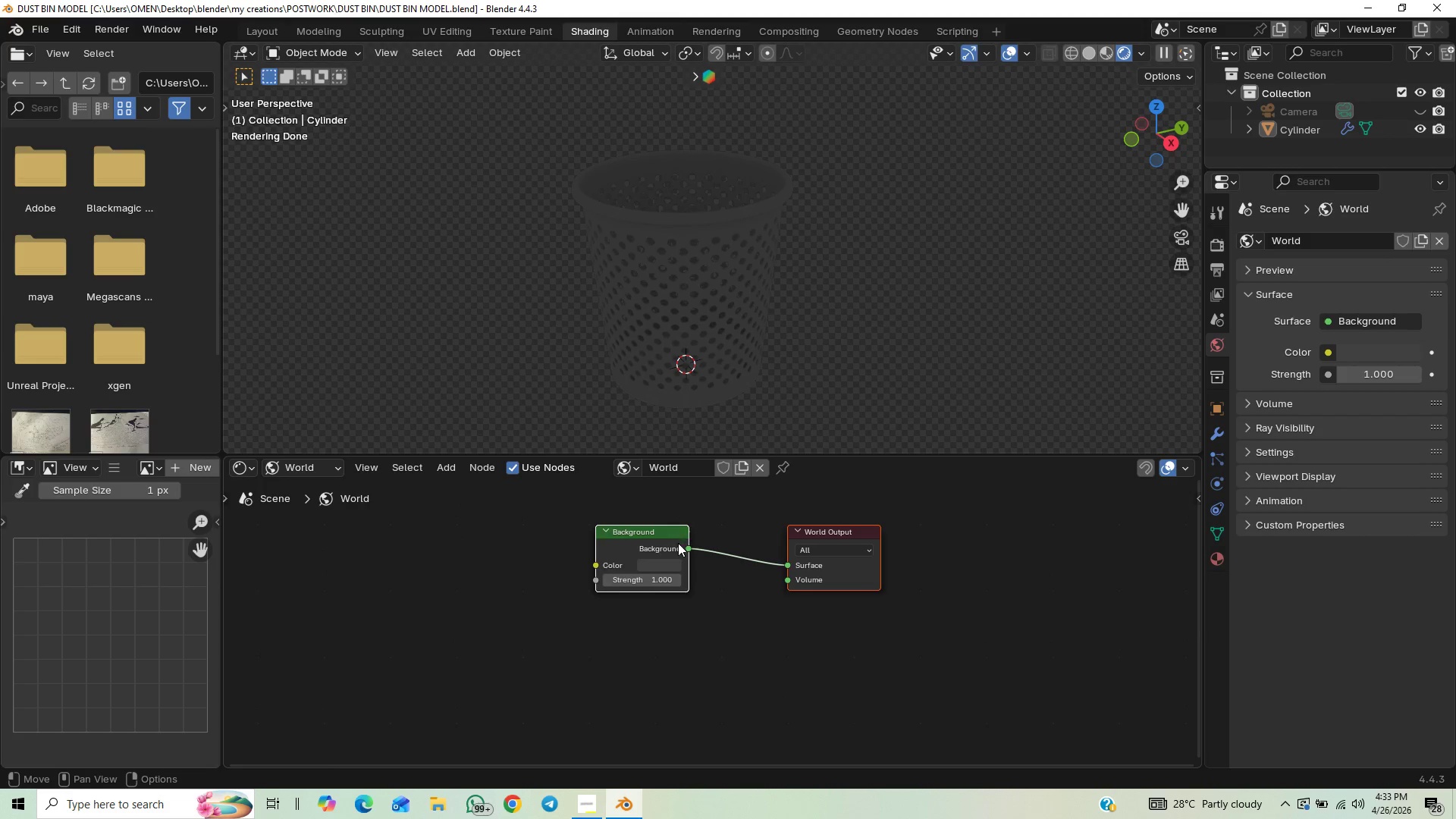 
left_click([664, 531])
 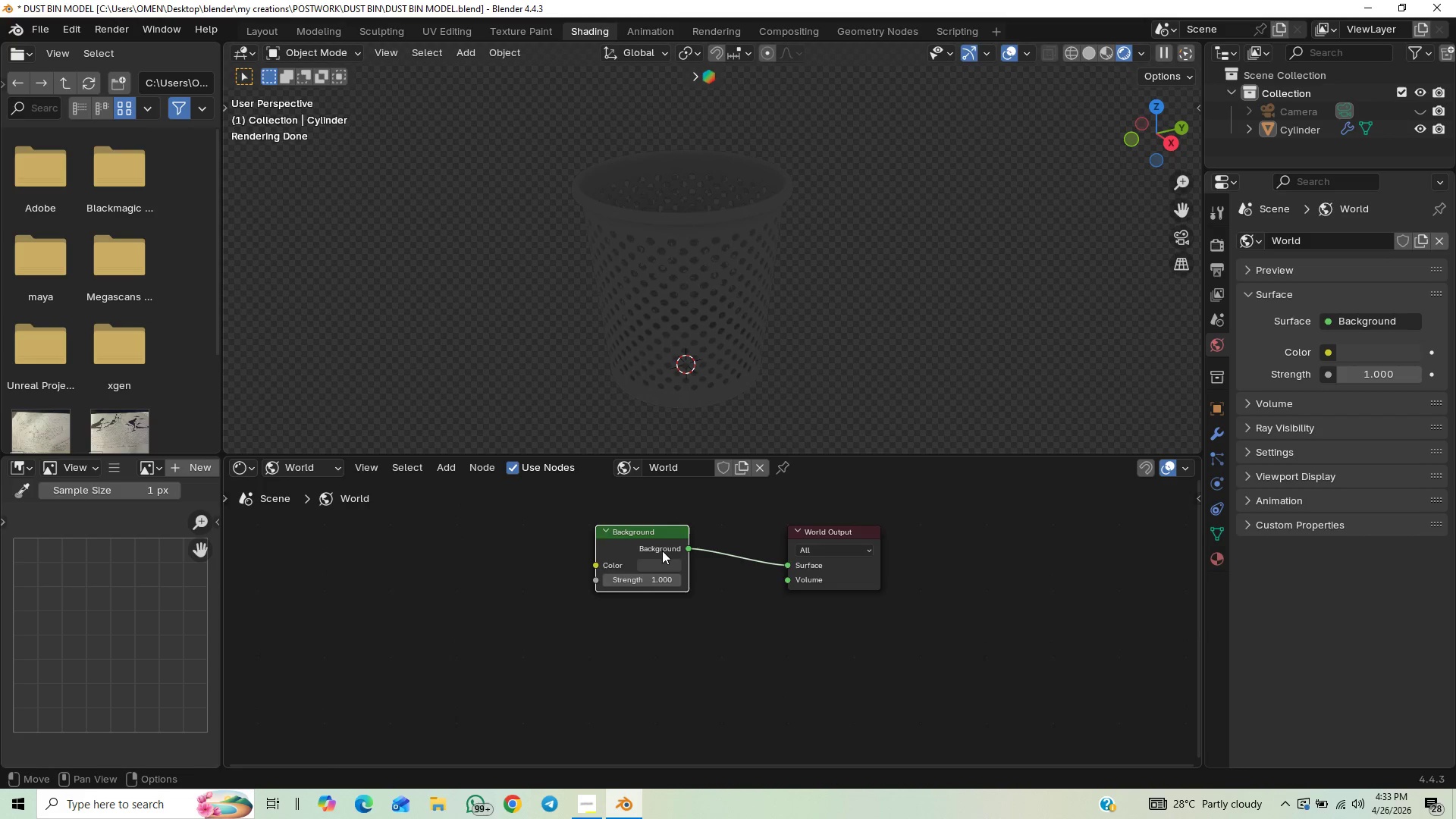 
key(Control+T)
 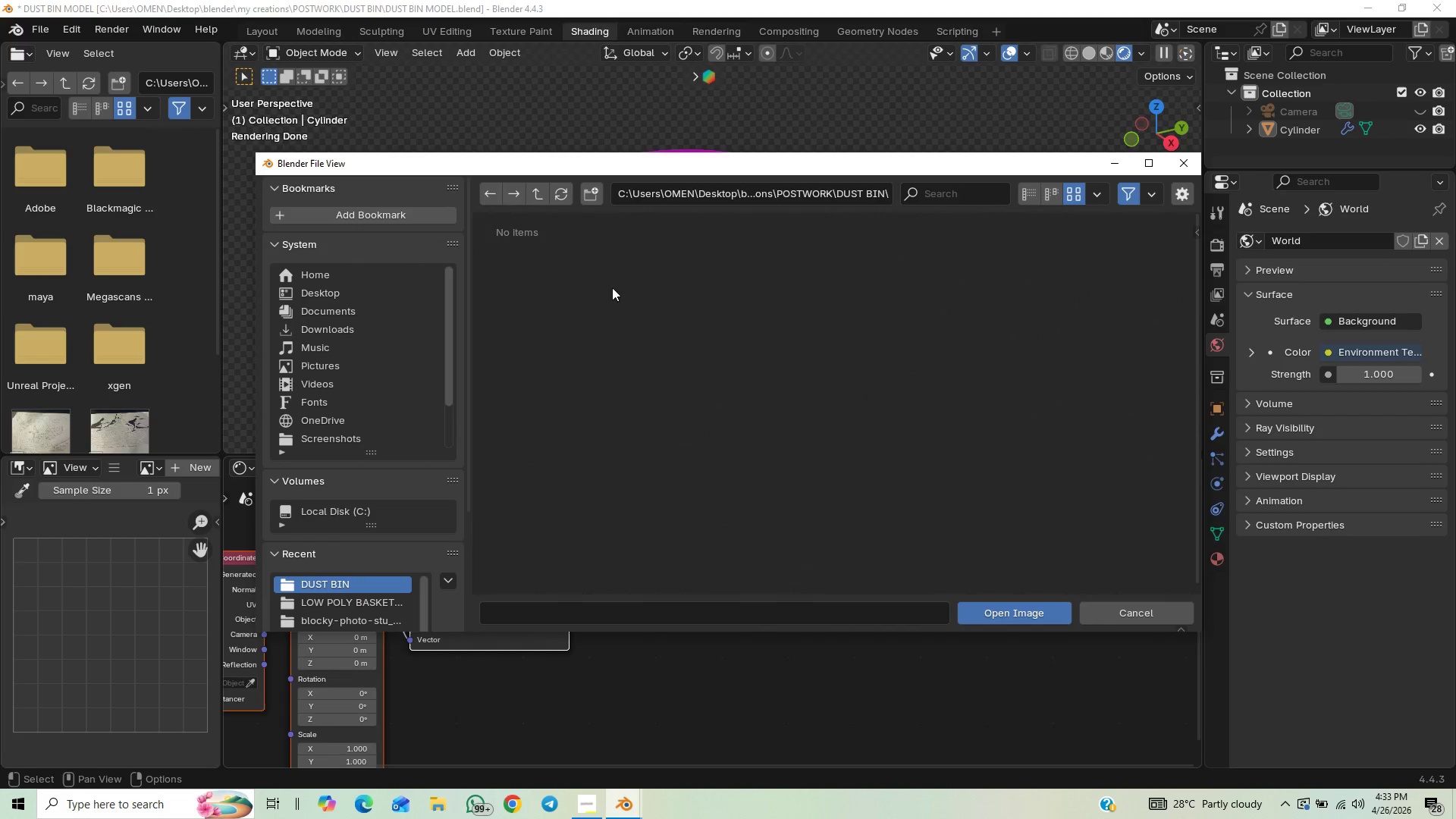 
left_click([533, 190])
 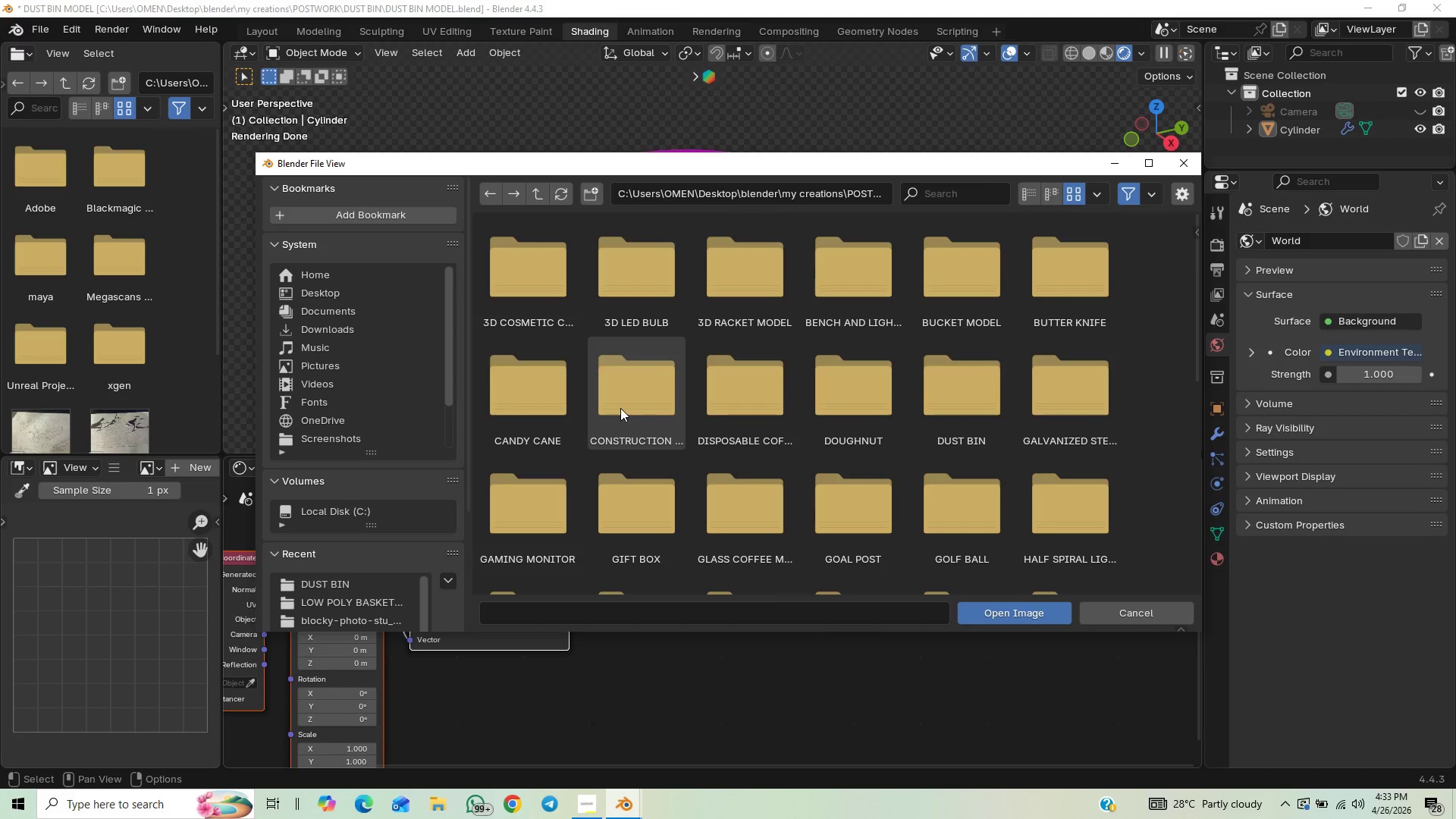 
left_click([758, 416])
 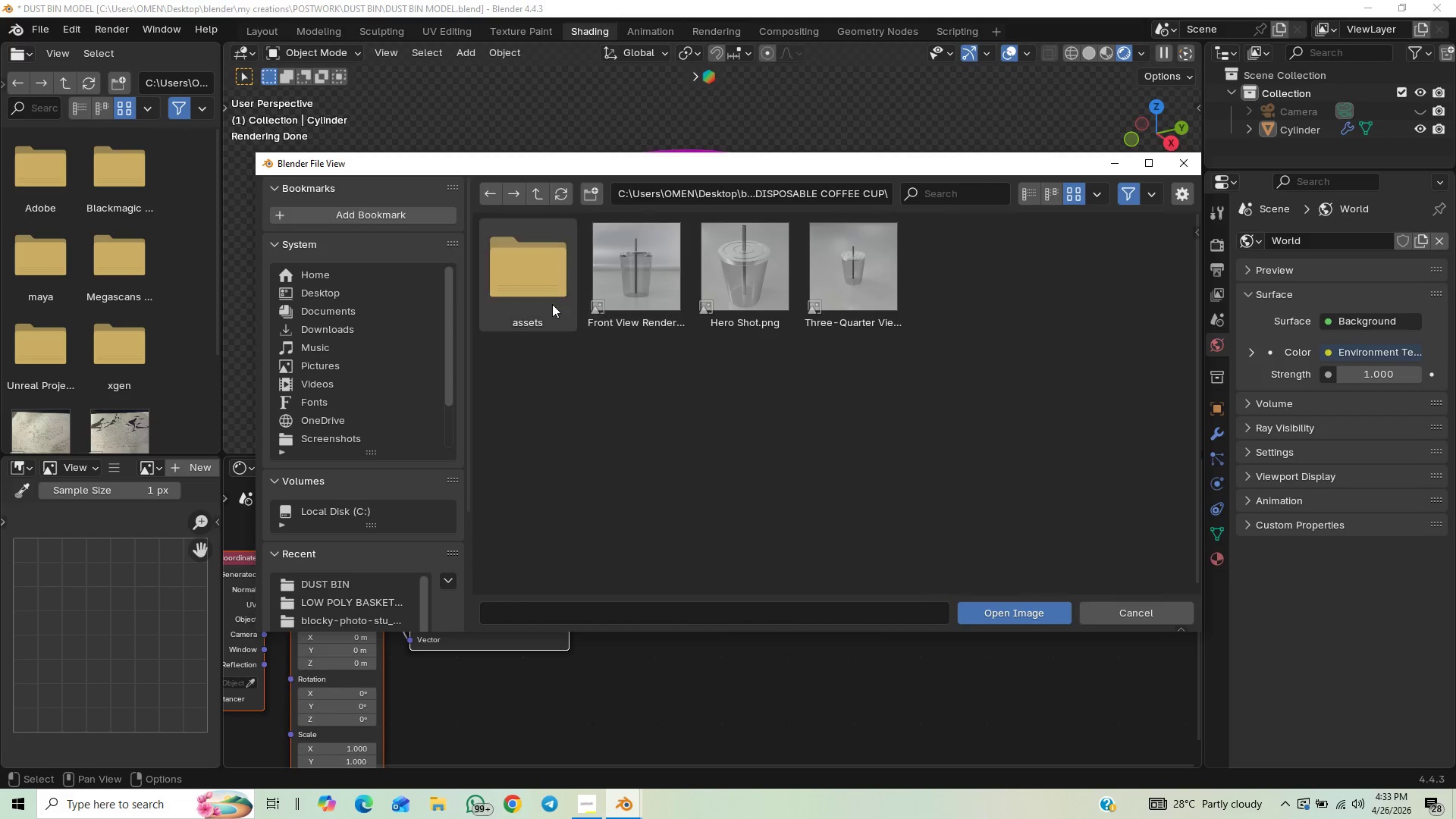 
double_click([550, 302])
 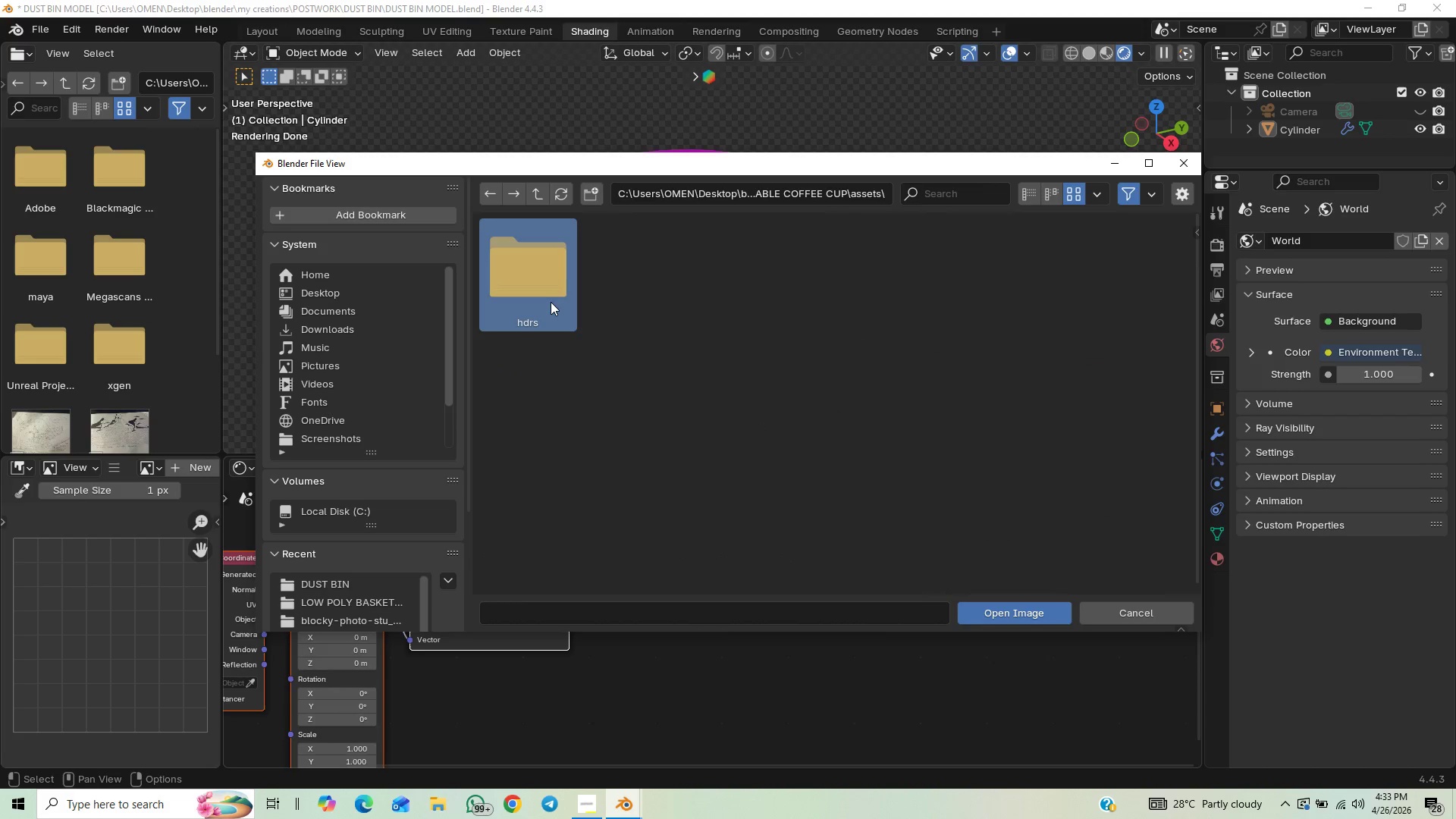 
triple_click([551, 302])
 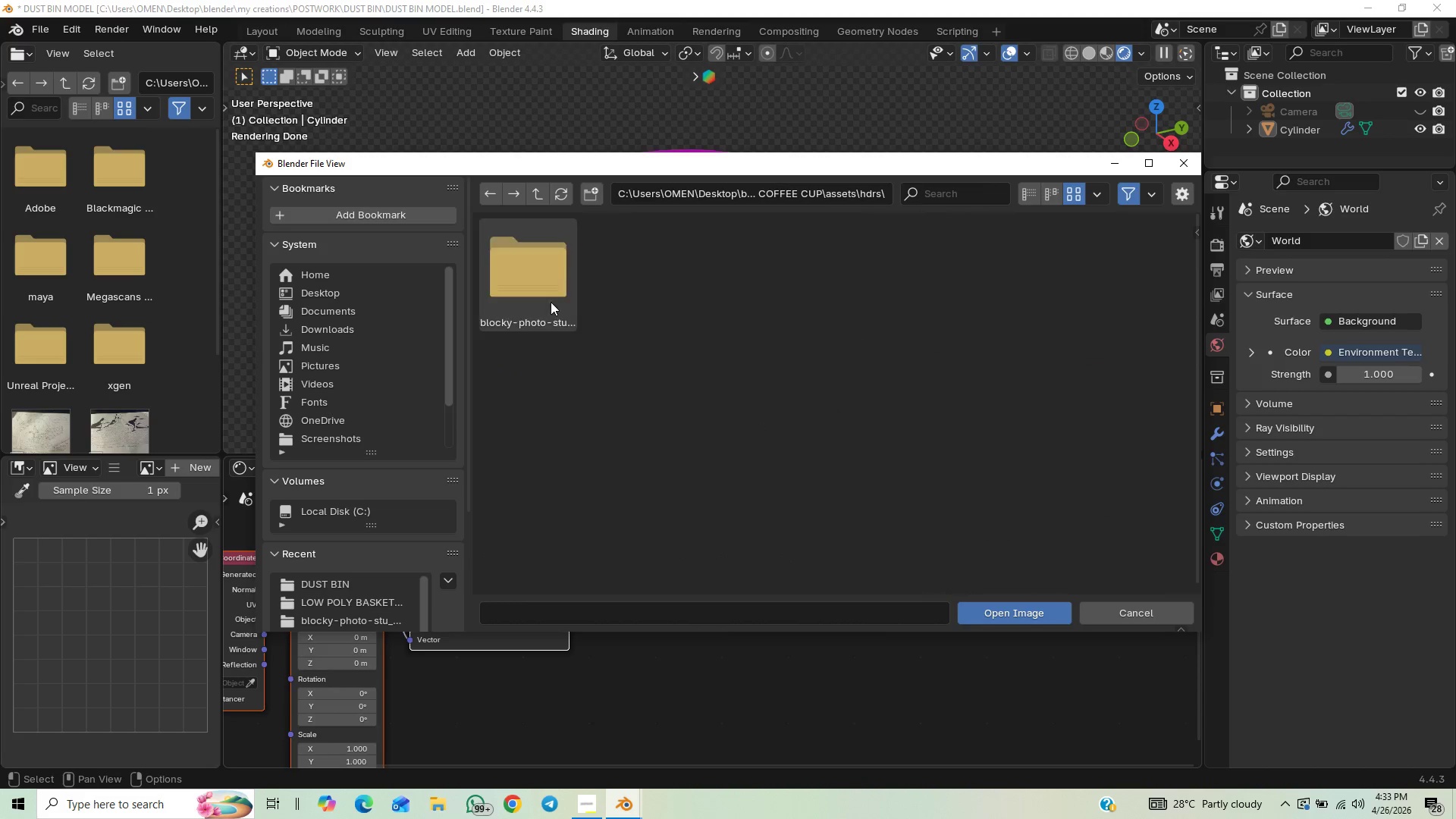 
triple_click([551, 302])
 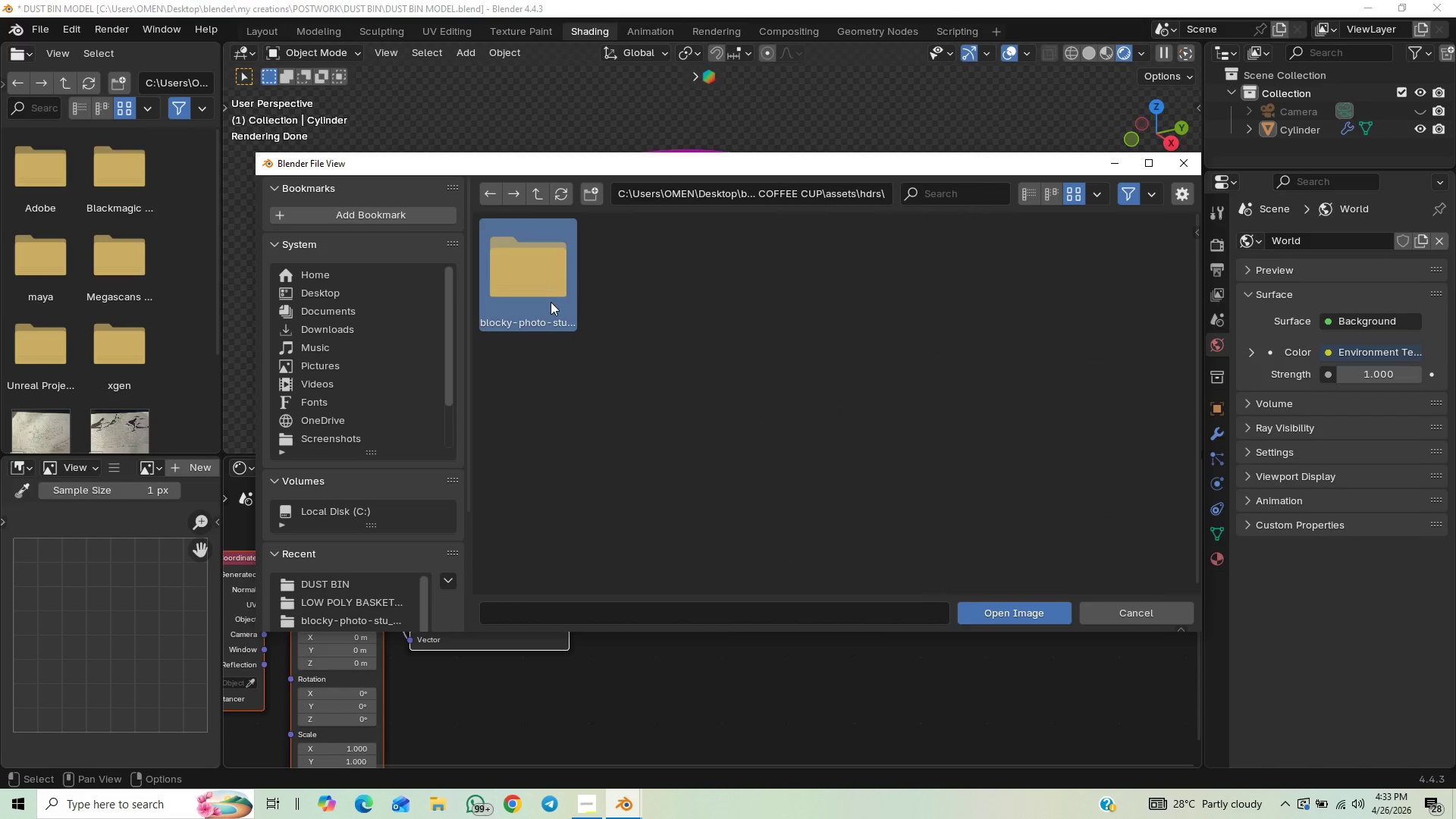 
triple_click([551, 302])
 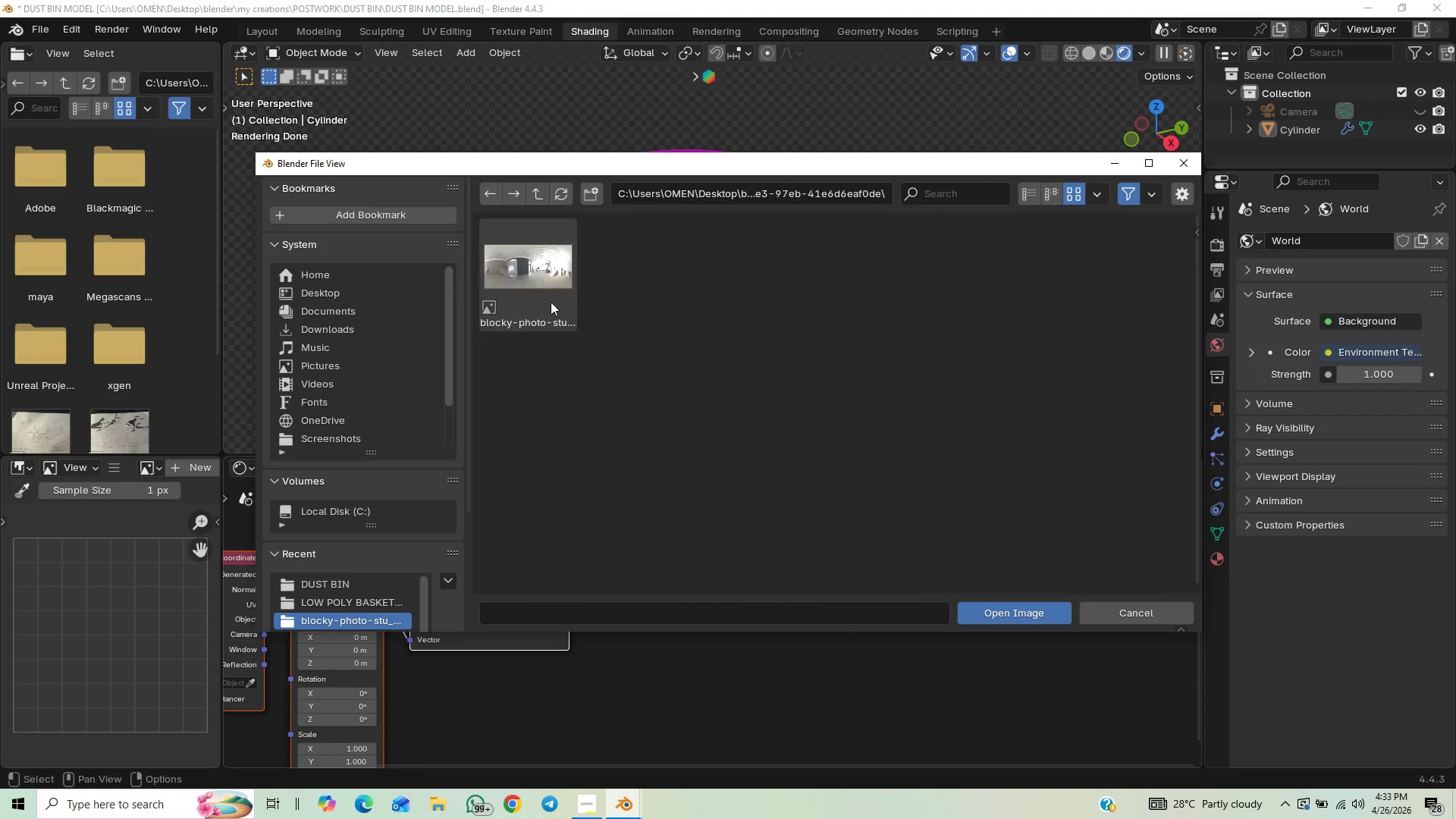 
triple_click([551, 302])
 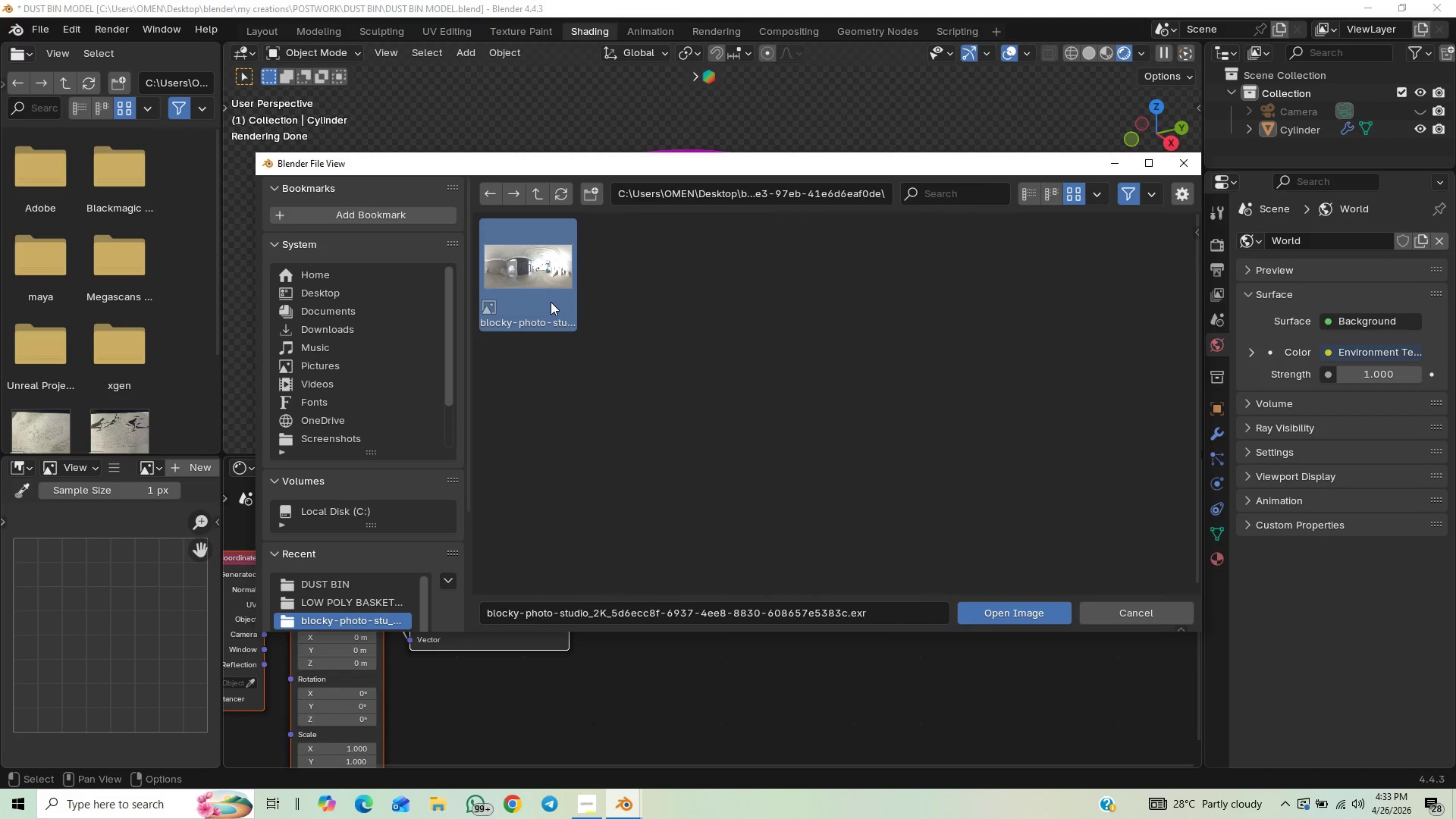 
triple_click([551, 302])
 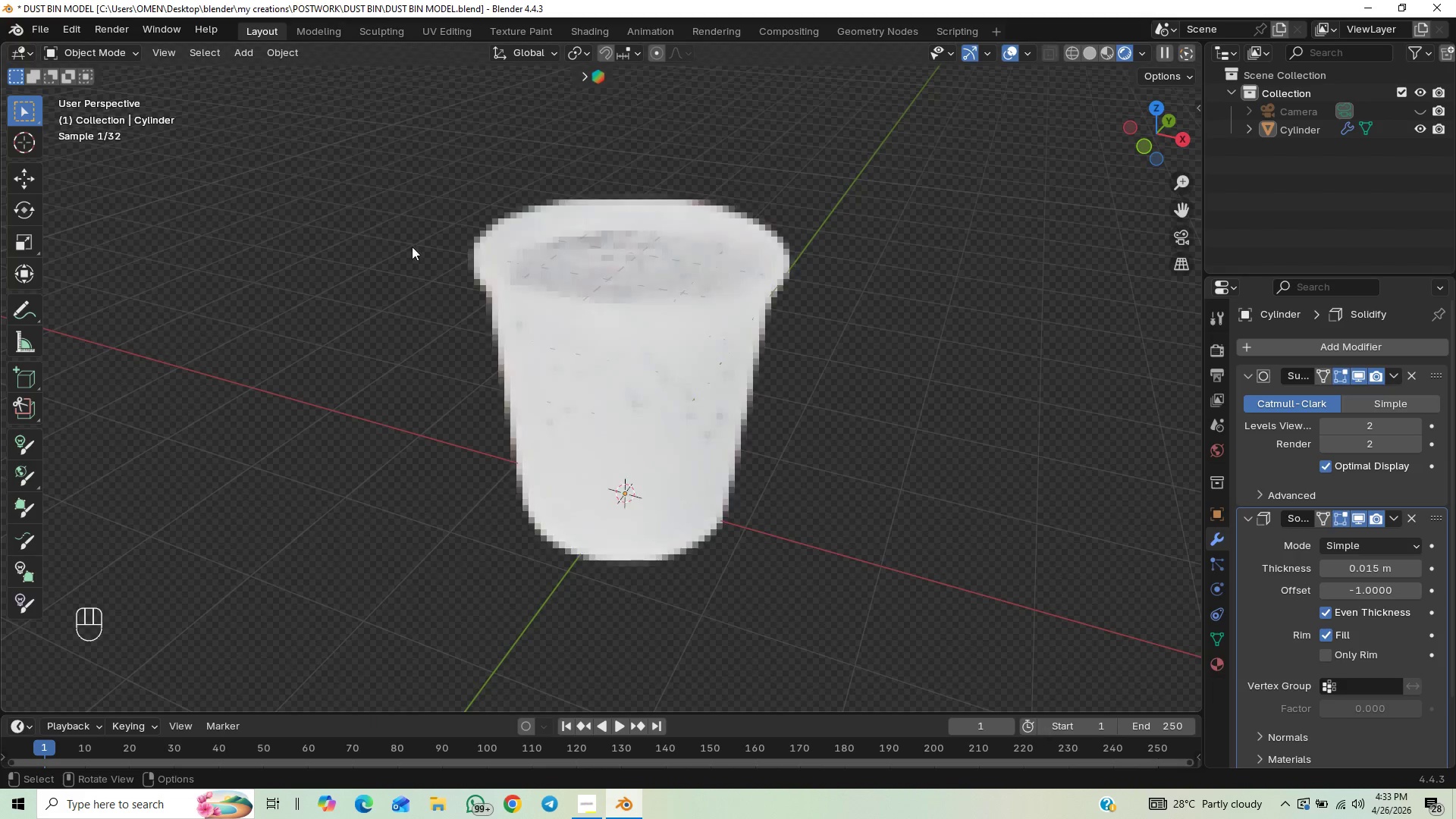 
key(Control+S)
 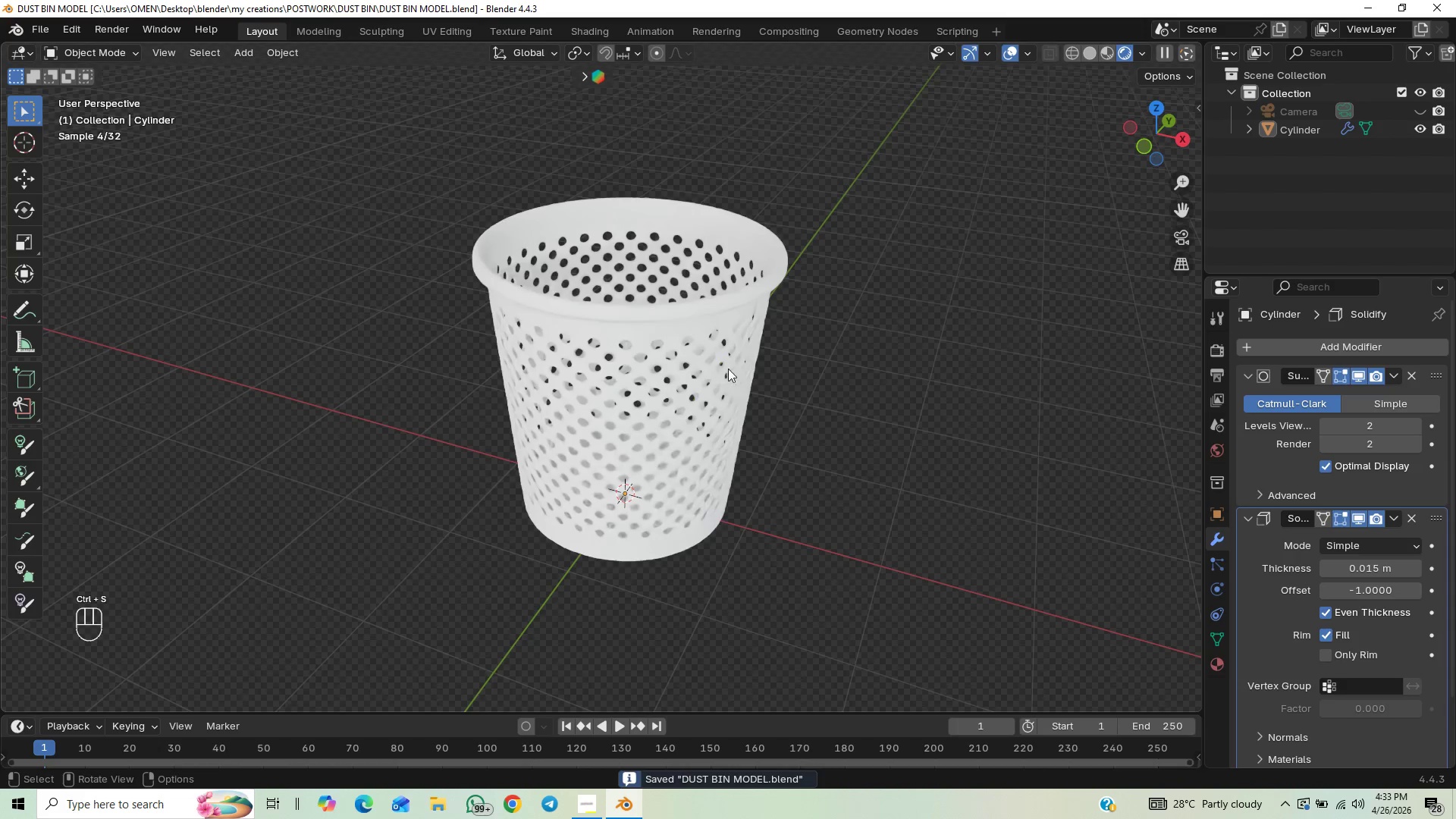 
hold_key(key=ControlLeft, duration=0.41)
 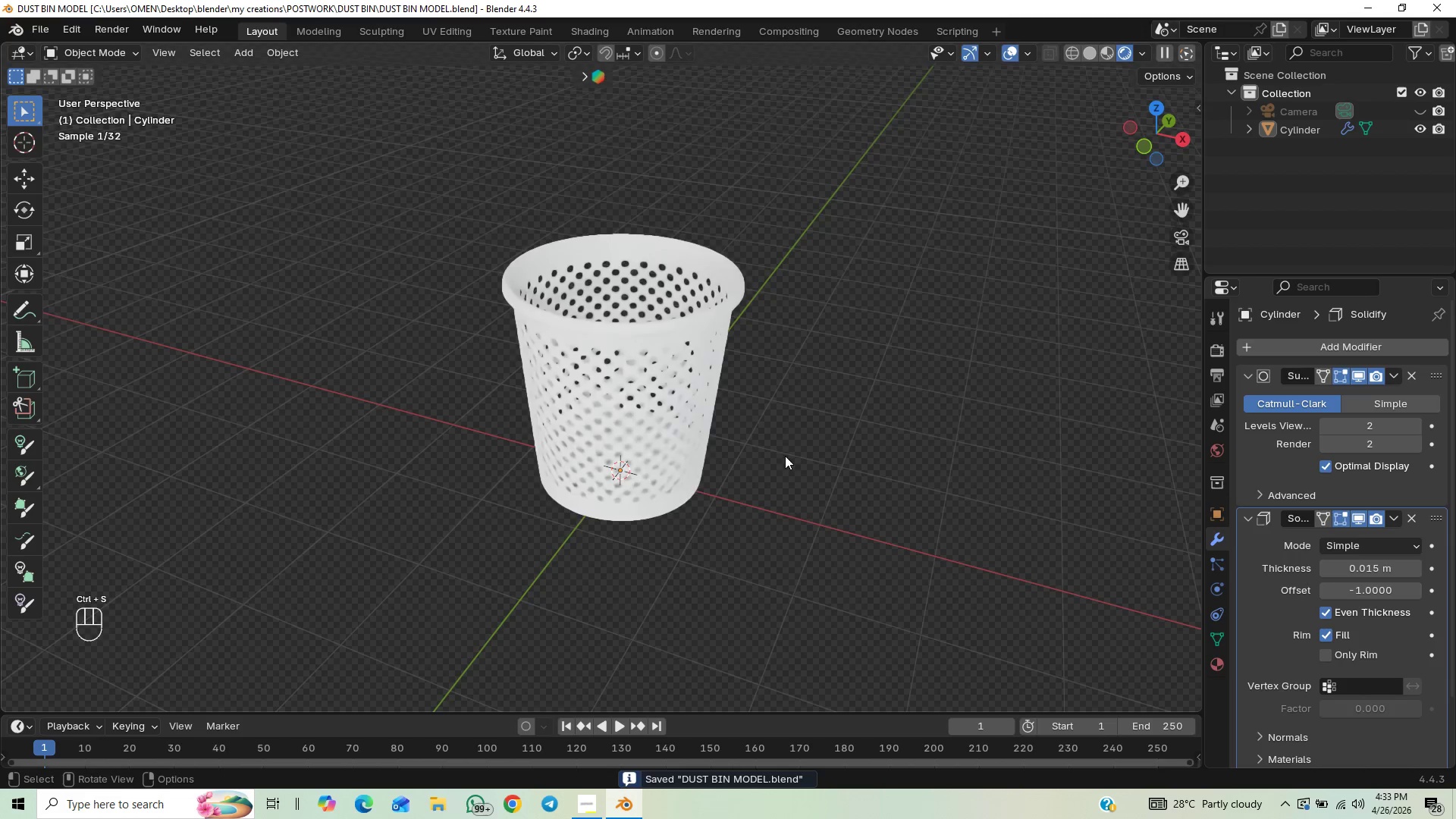 
key(Numpad1)
 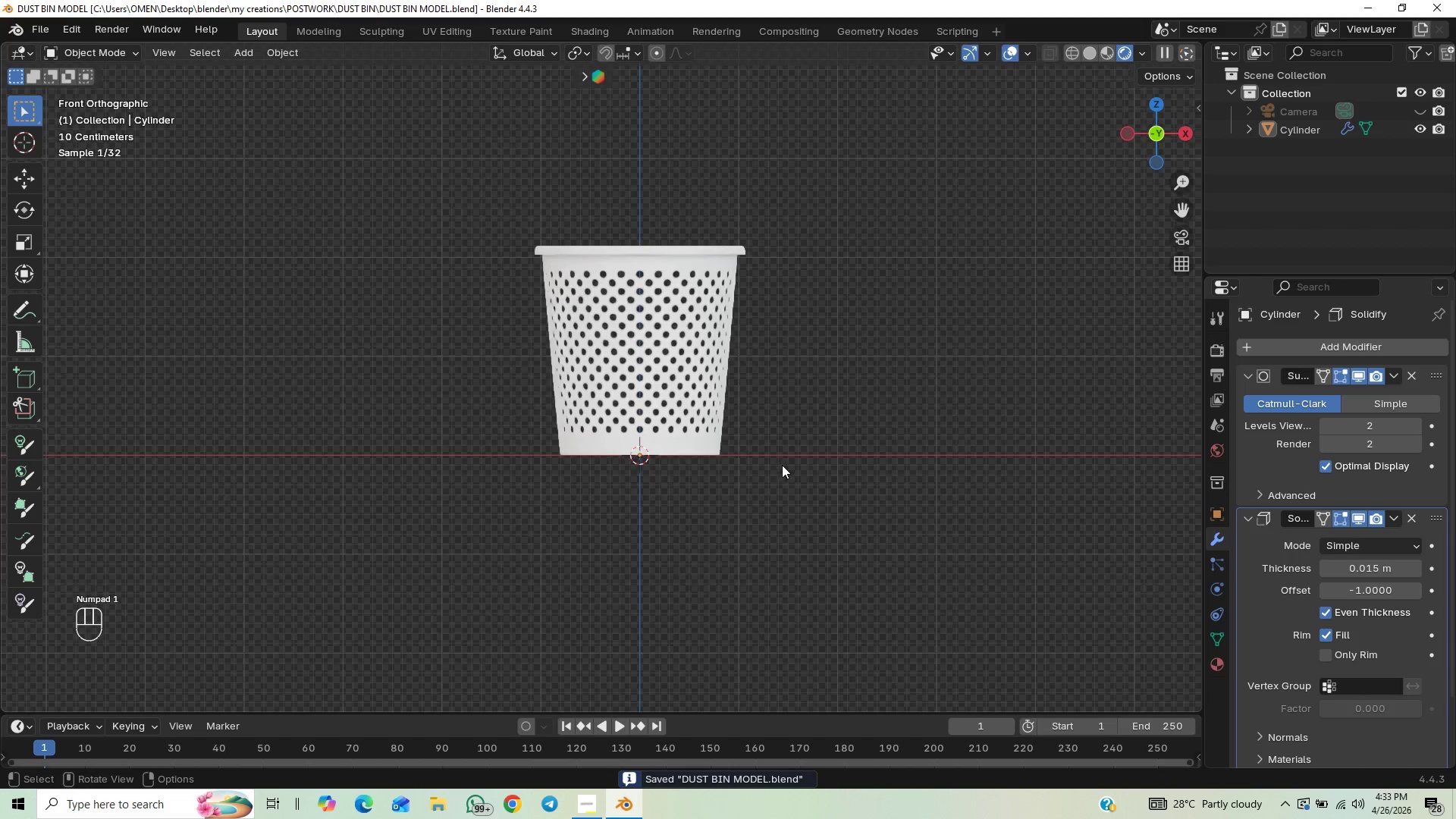 
key(CapsLock)
 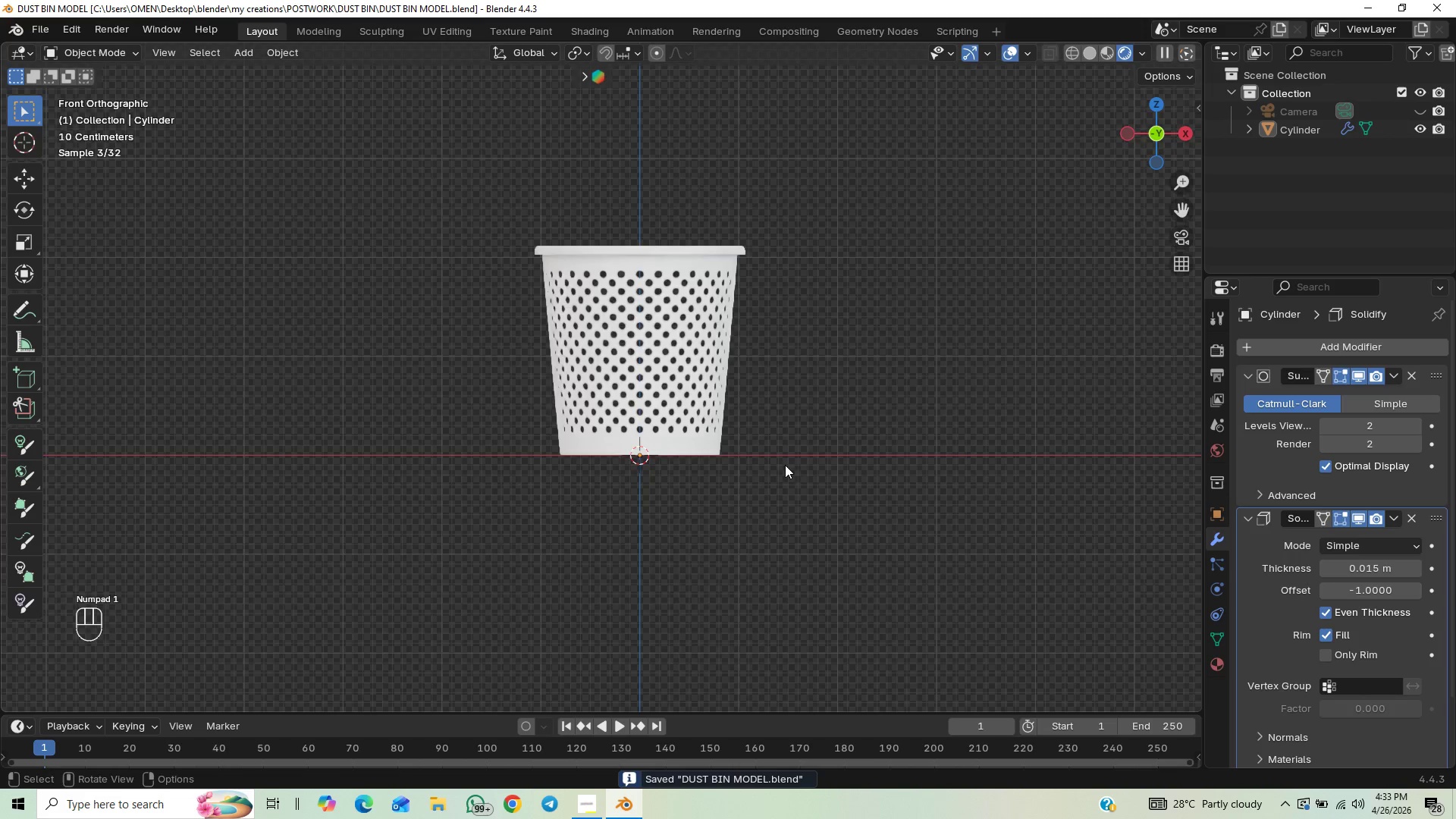 
key(Shift+ShiftLeft)
 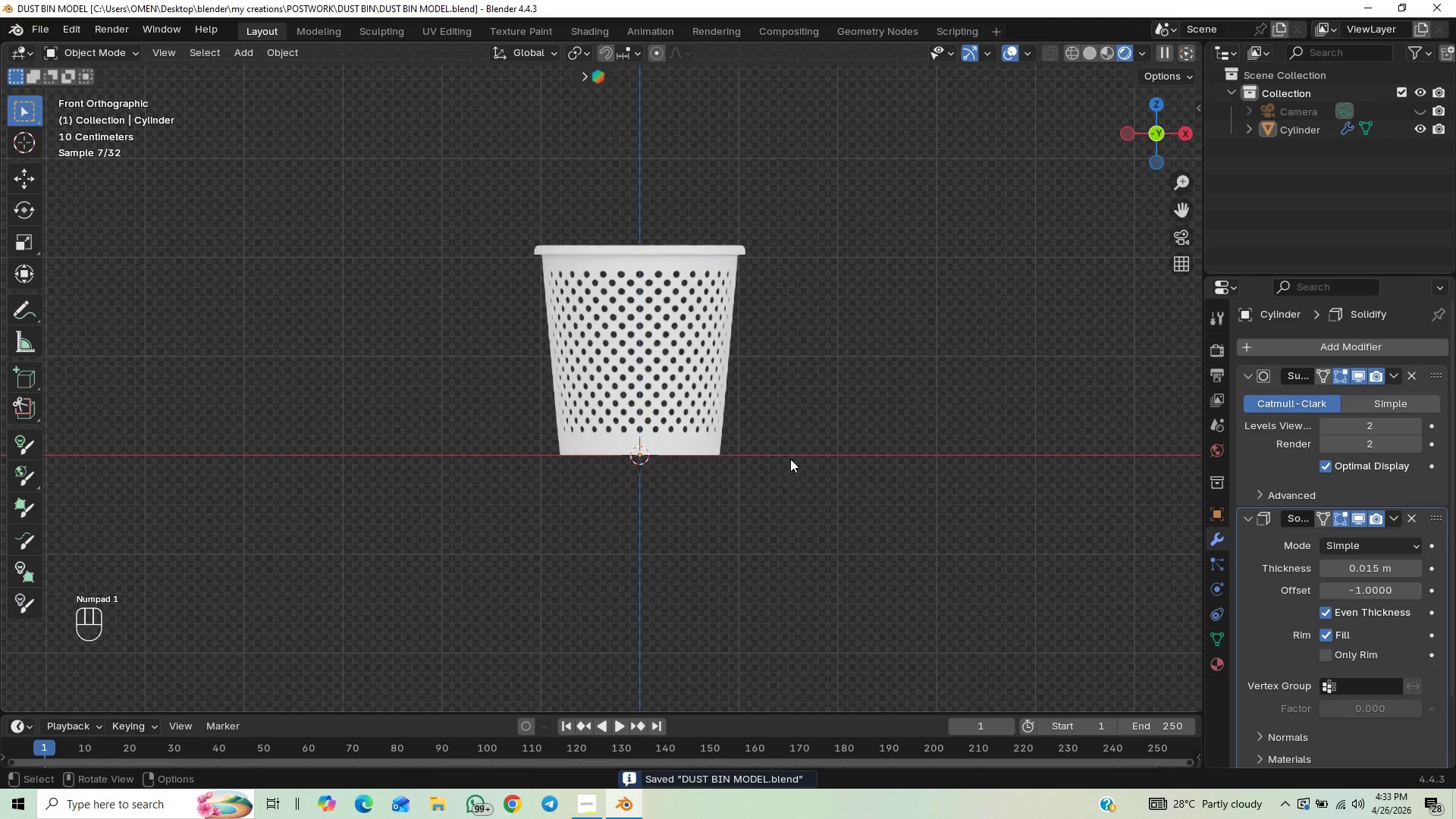 
key(CapsLock)
 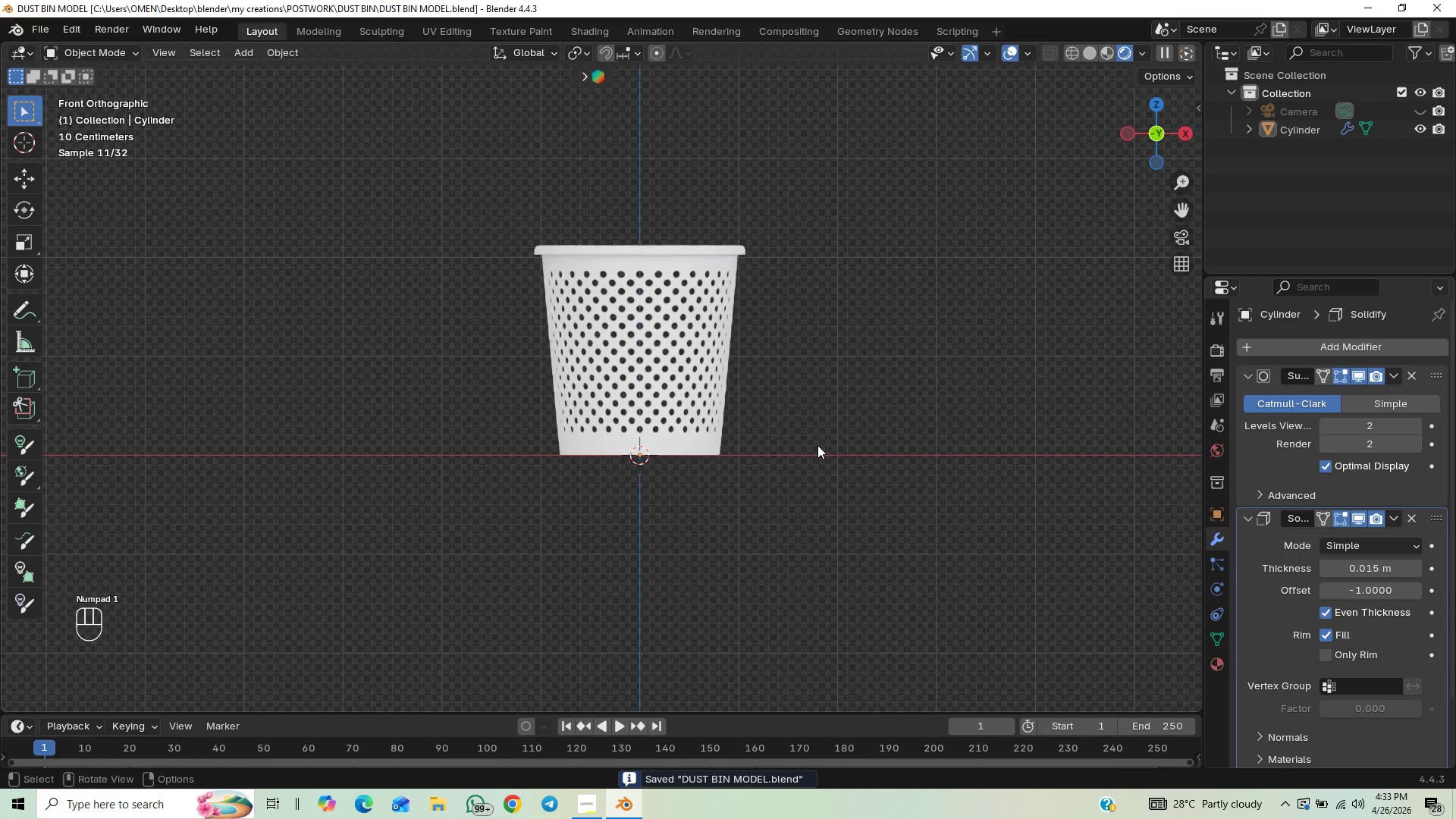 
key(Shift+A)
 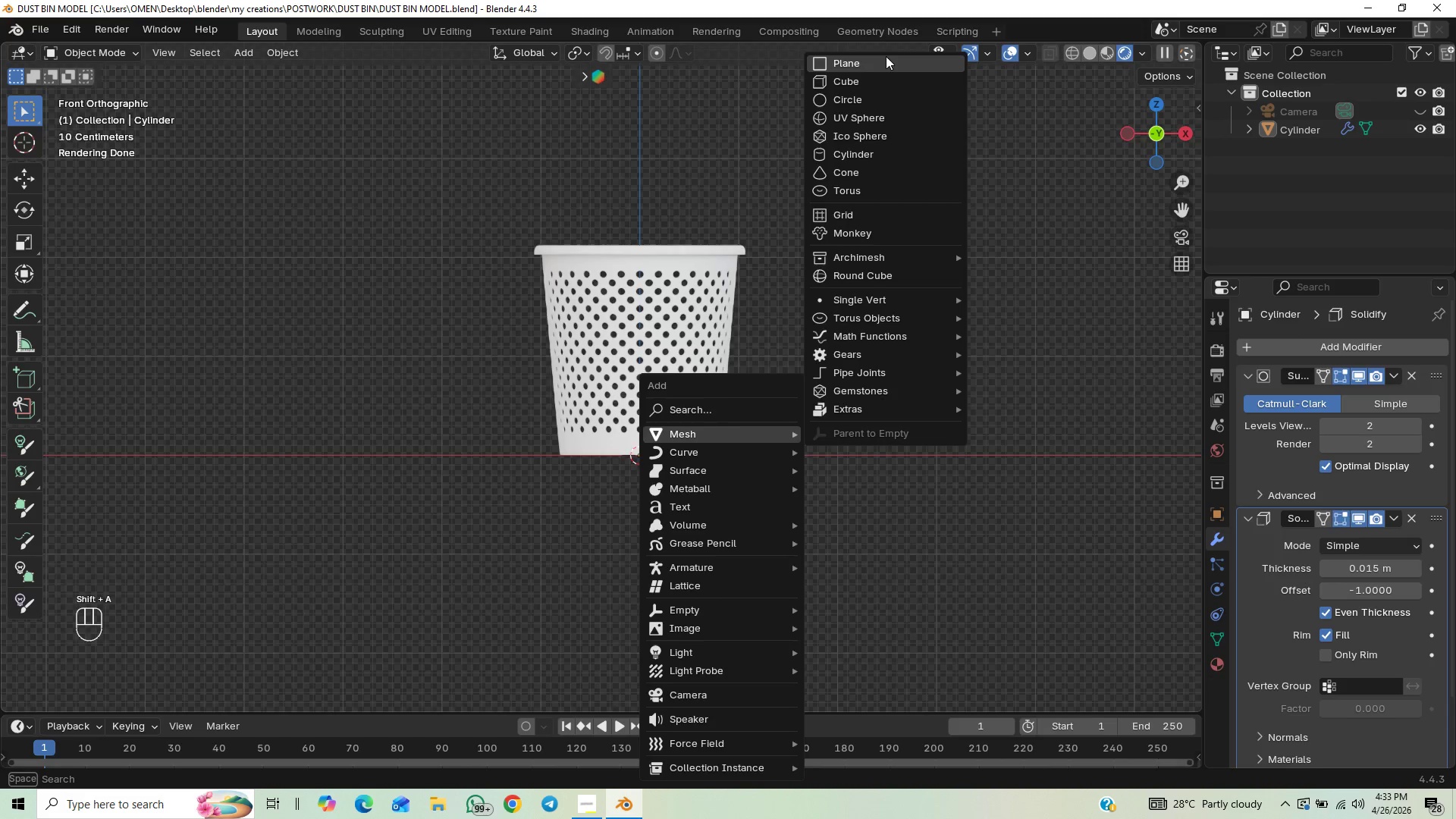 
scroll: coordinate [934, 400], scroll_direction: down, amount: 1.0
 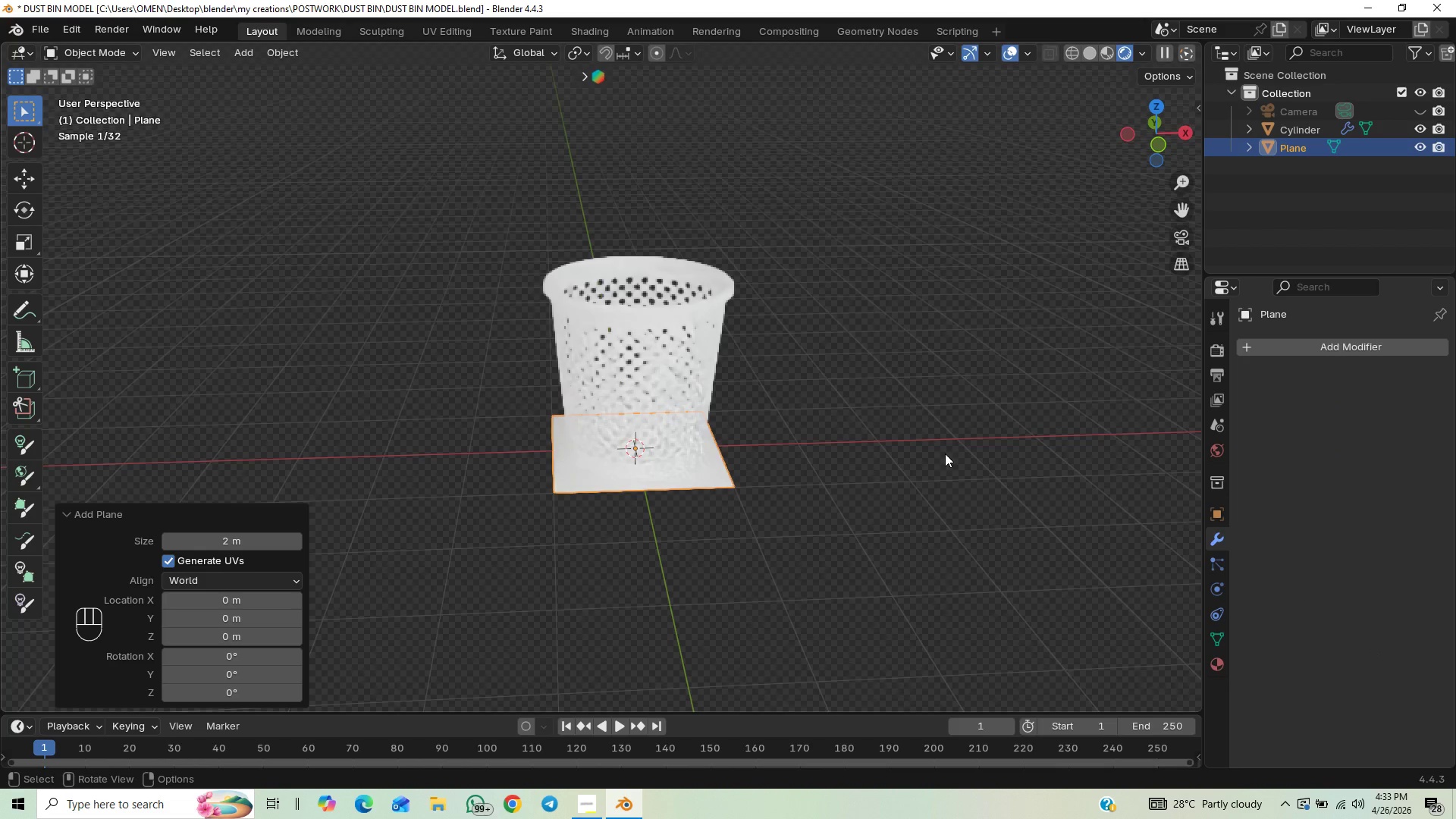 
key(Control+S)
 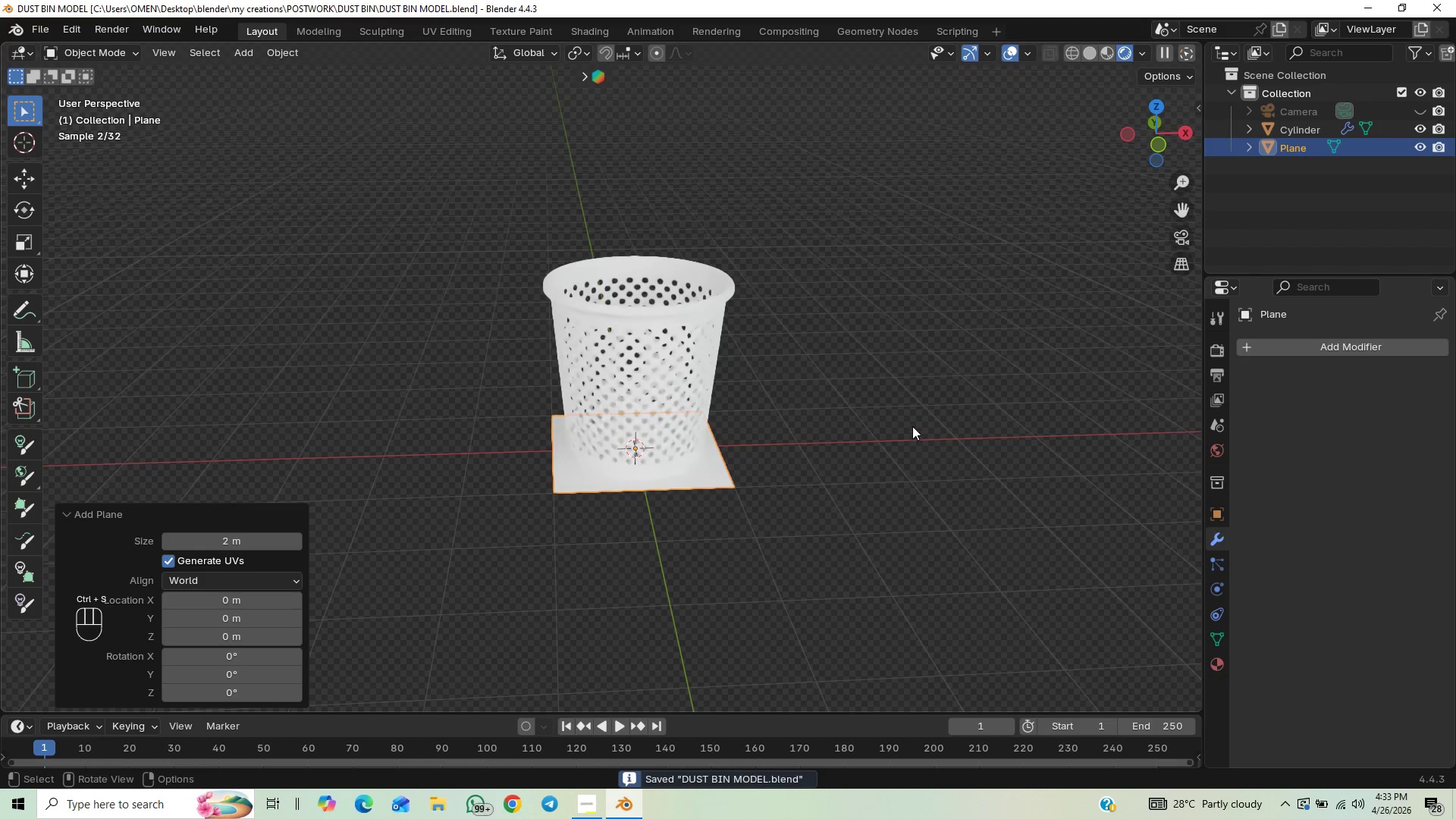 
scroll: coordinate [913, 428], scroll_direction: down, amount: 1.0
 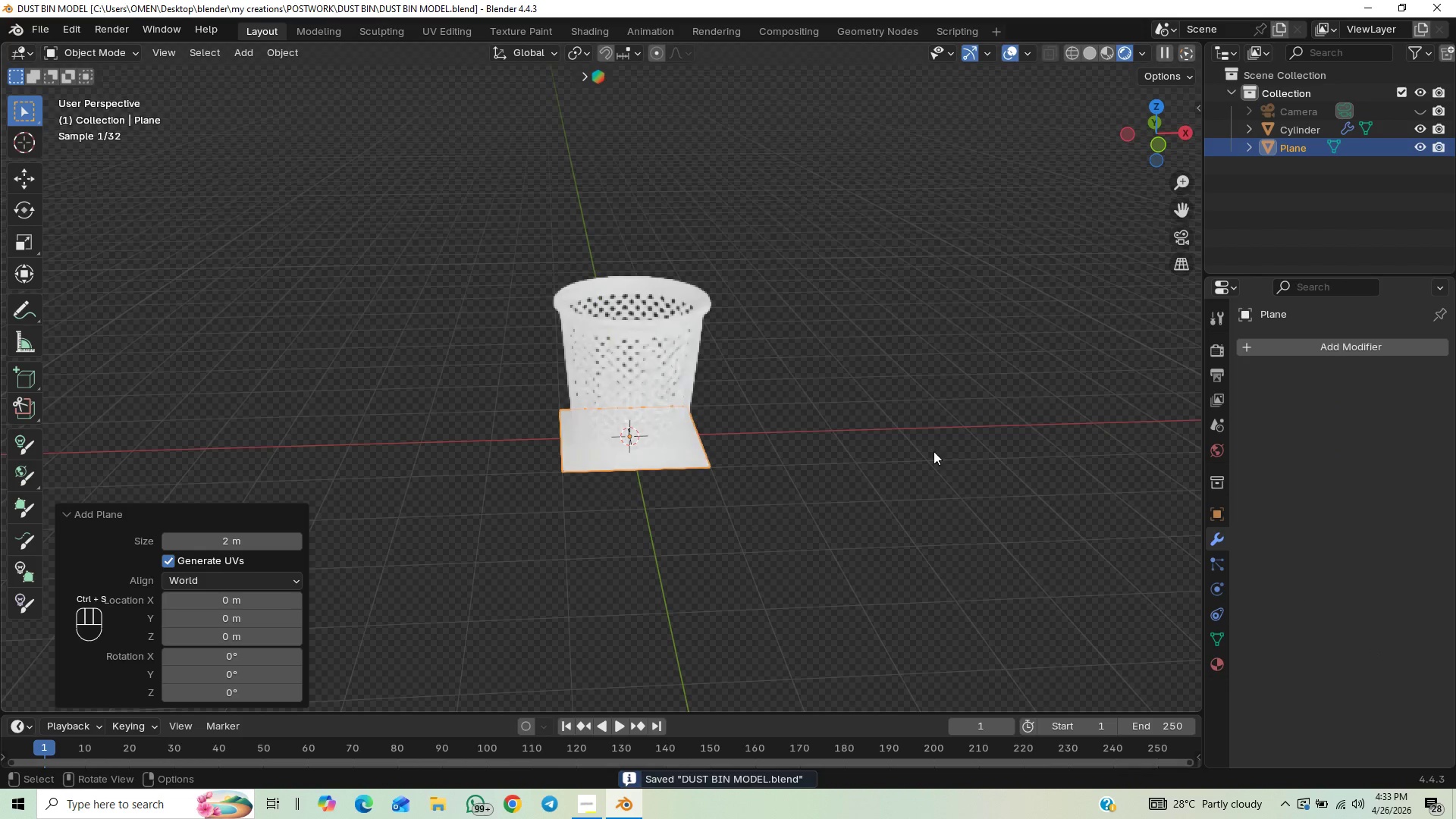 
key(S)
 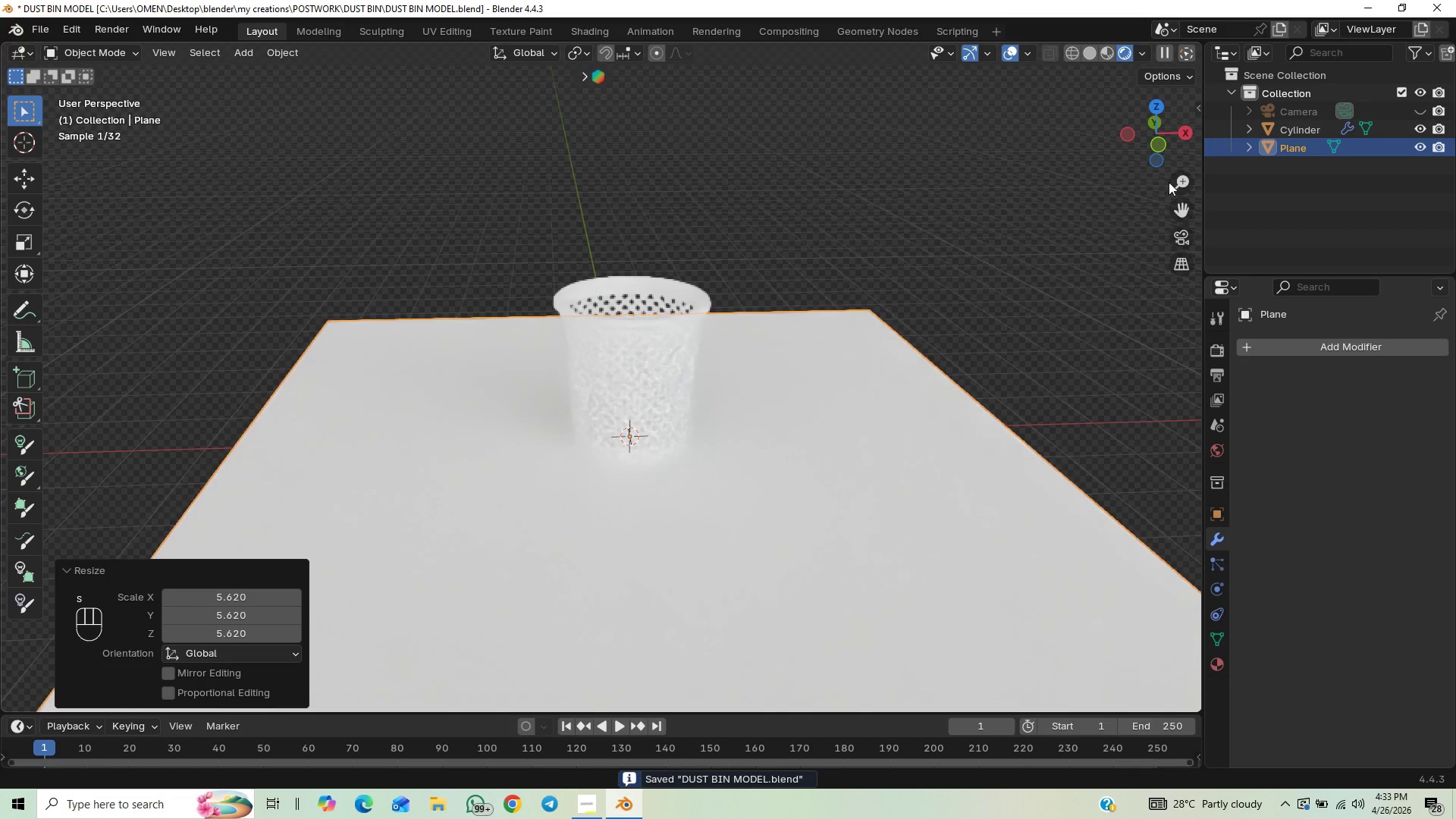 
left_click([1175, 230])
 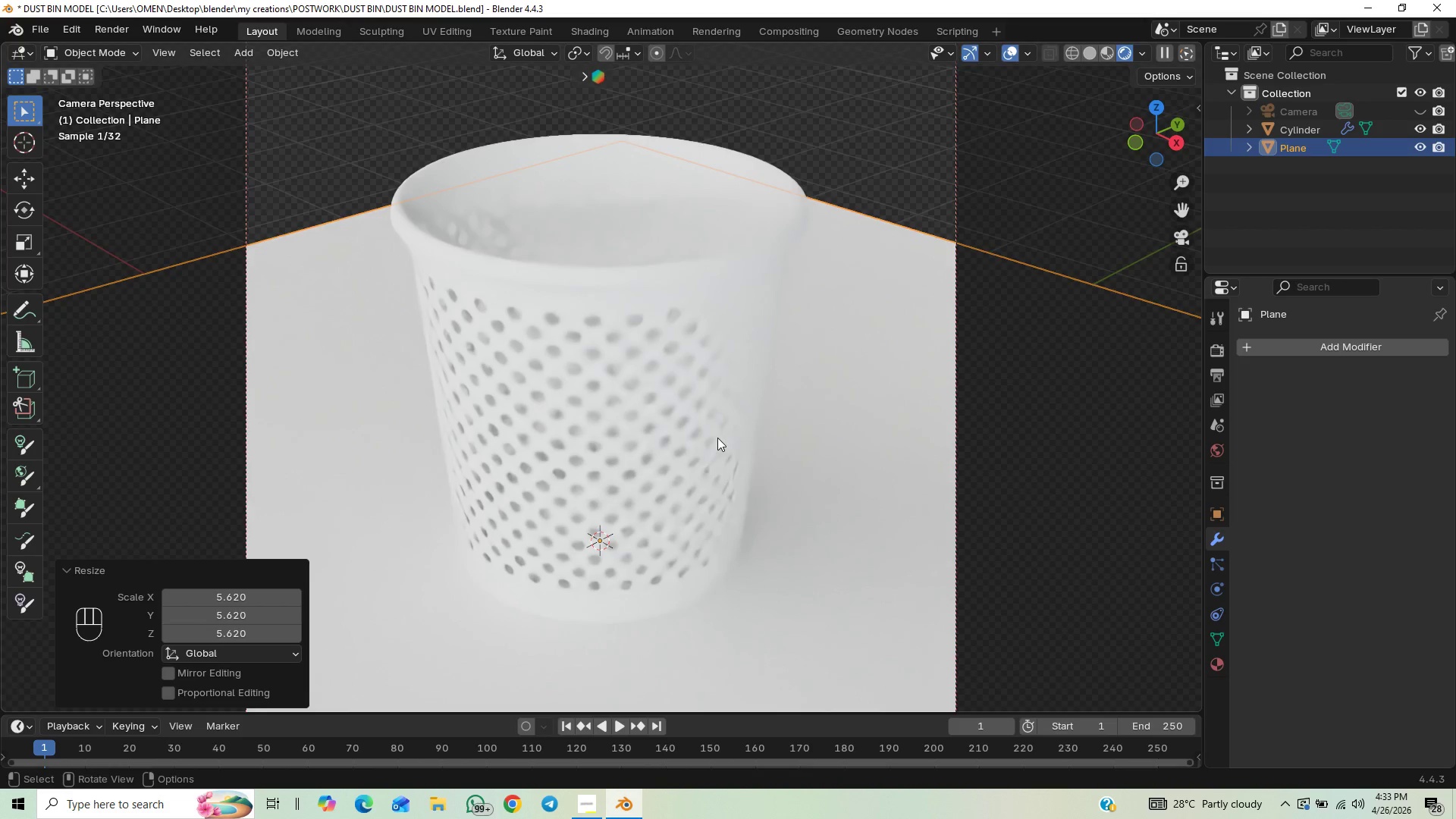 
scroll: coordinate [775, 376], scroll_direction: down, amount: 4.0
 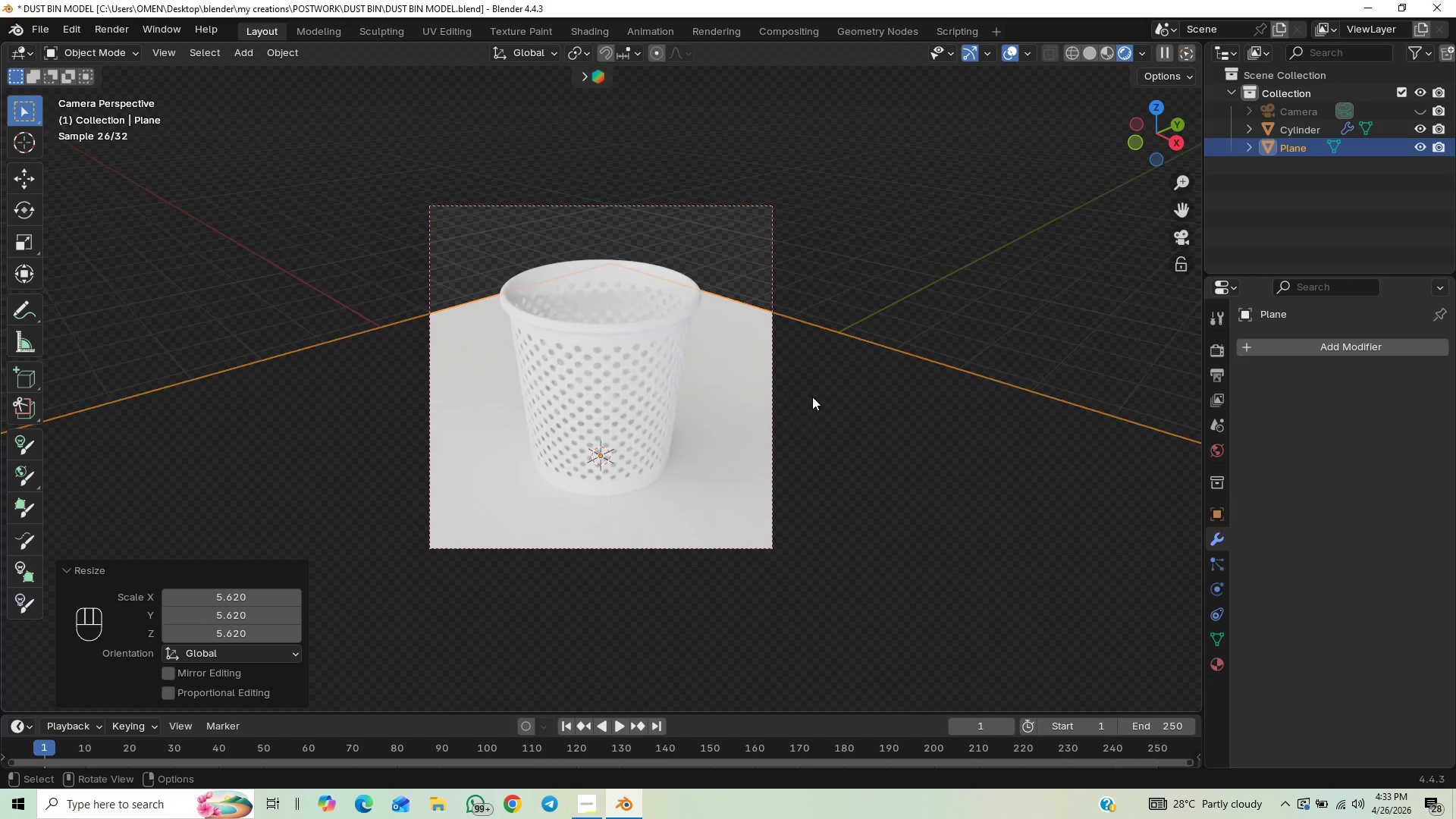 
key(S)
 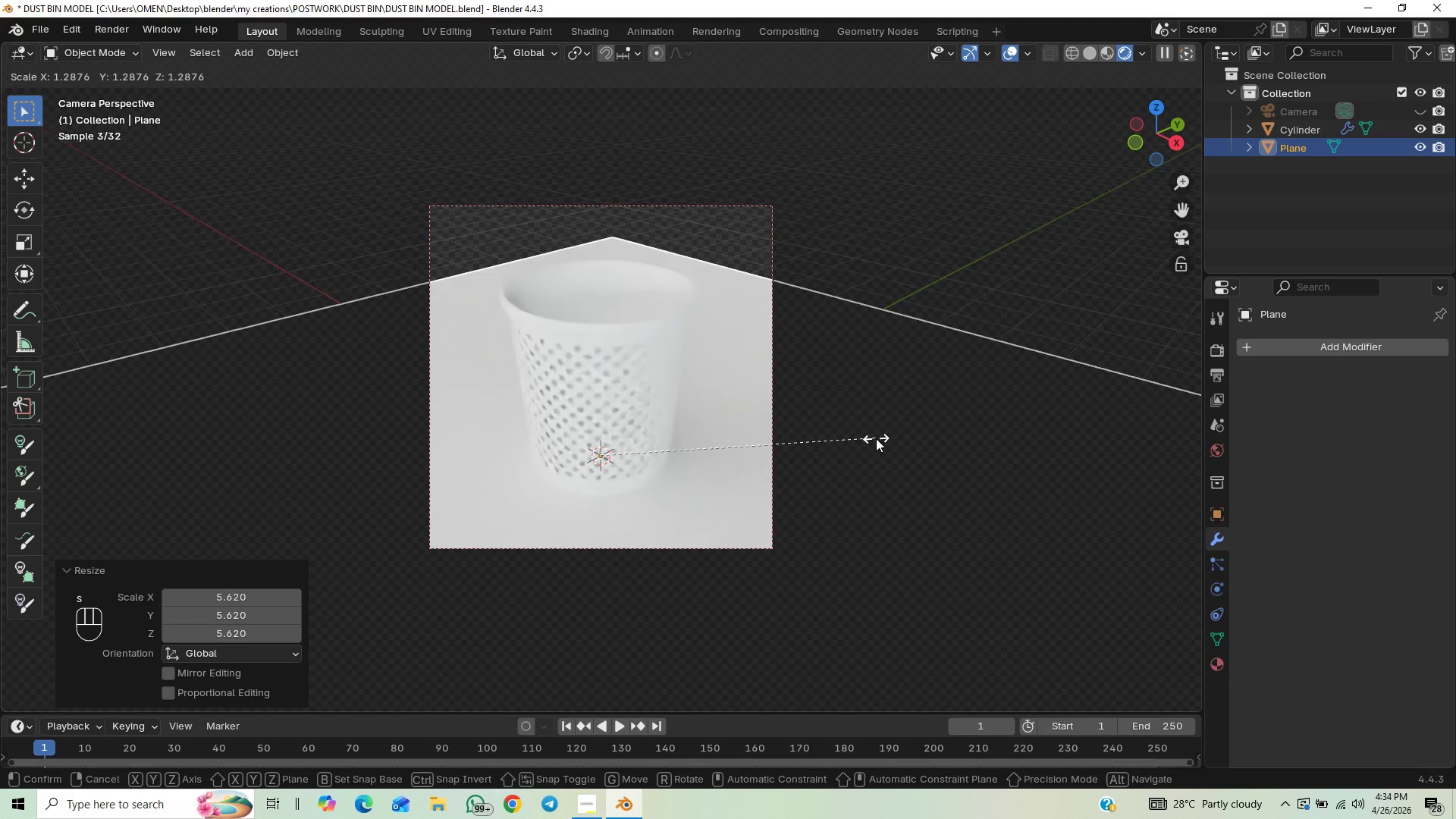 
left_click([876, 440])
 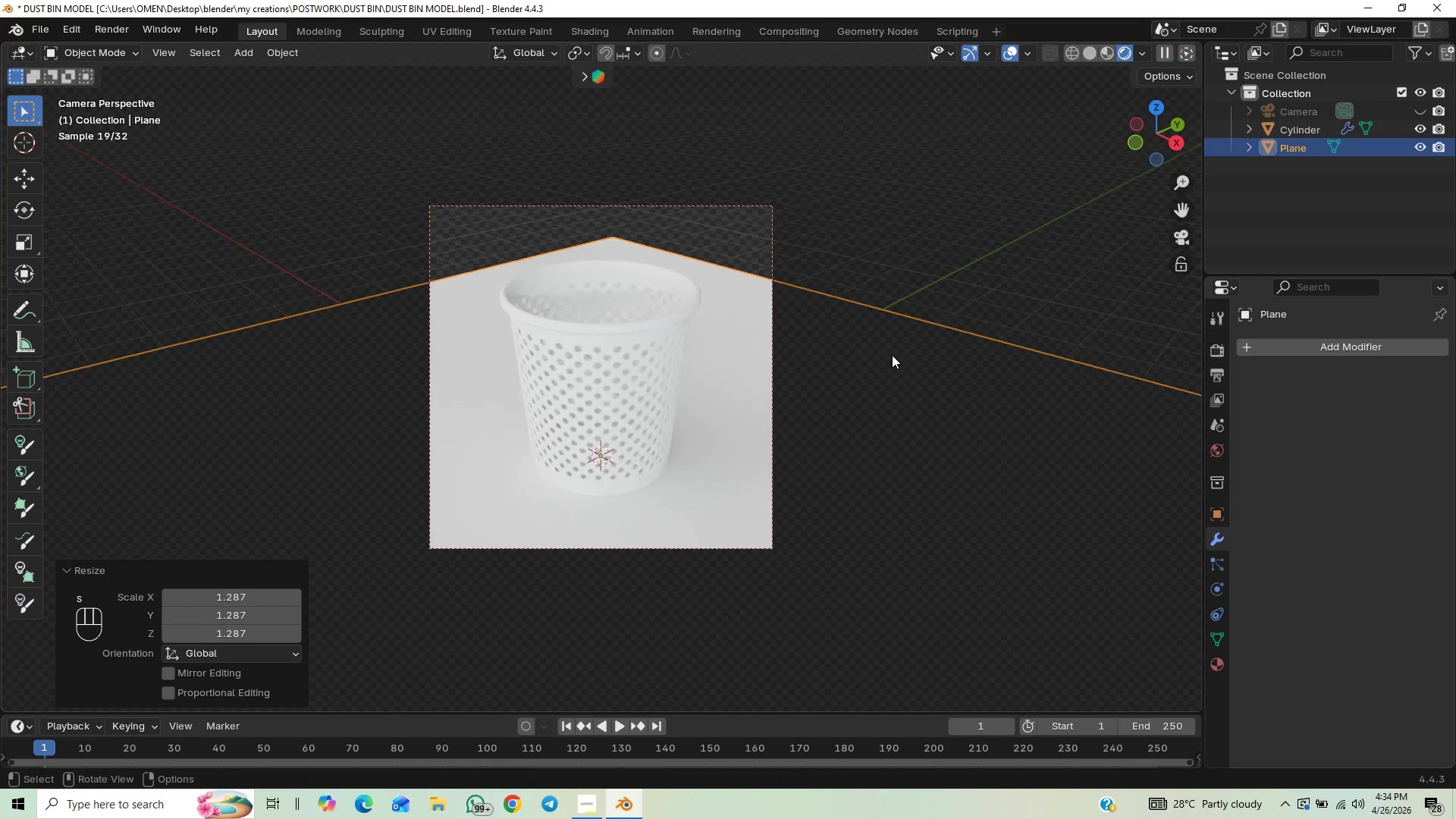 
key(Tab)
 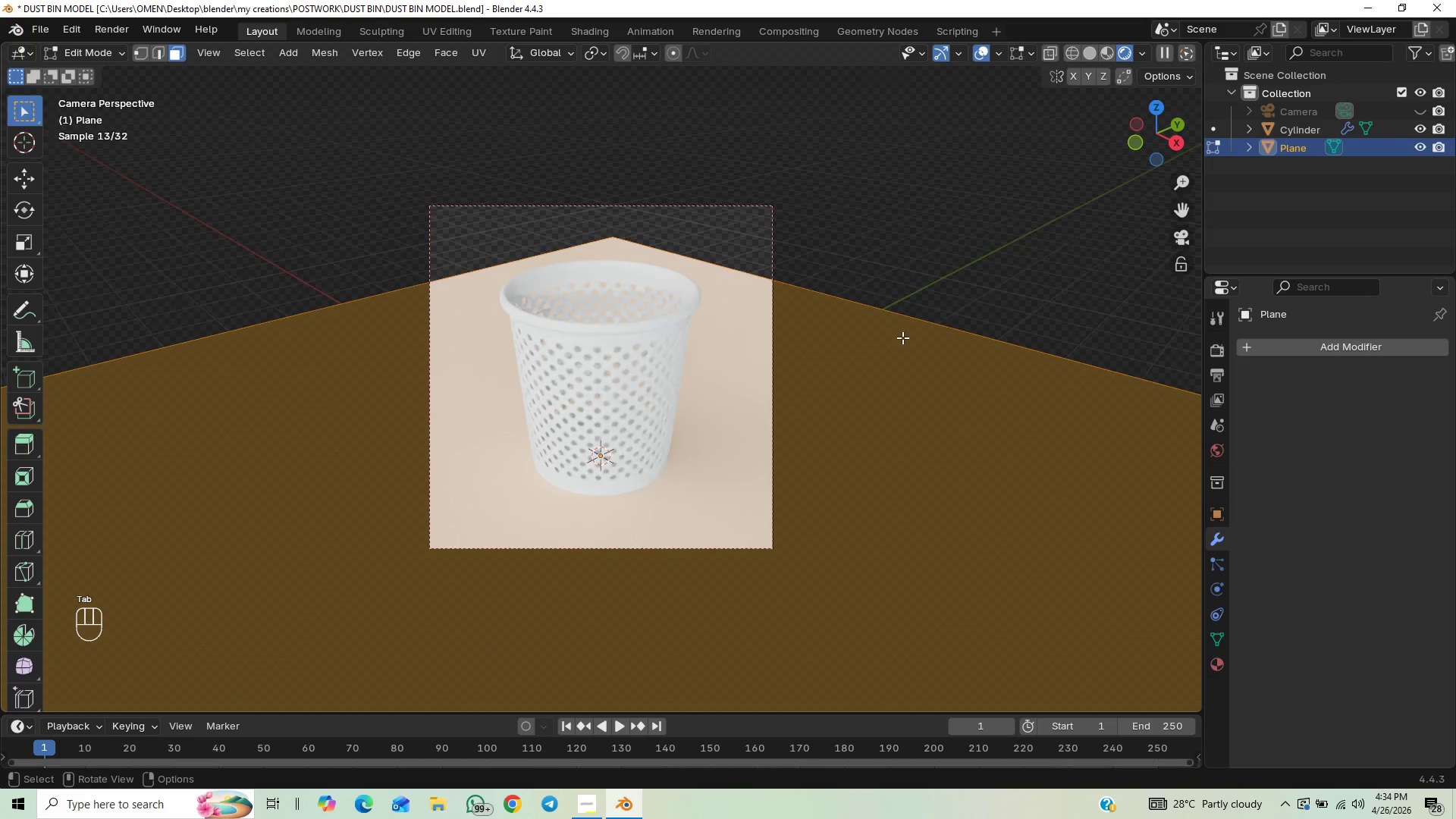 
left_click([903, 334])
 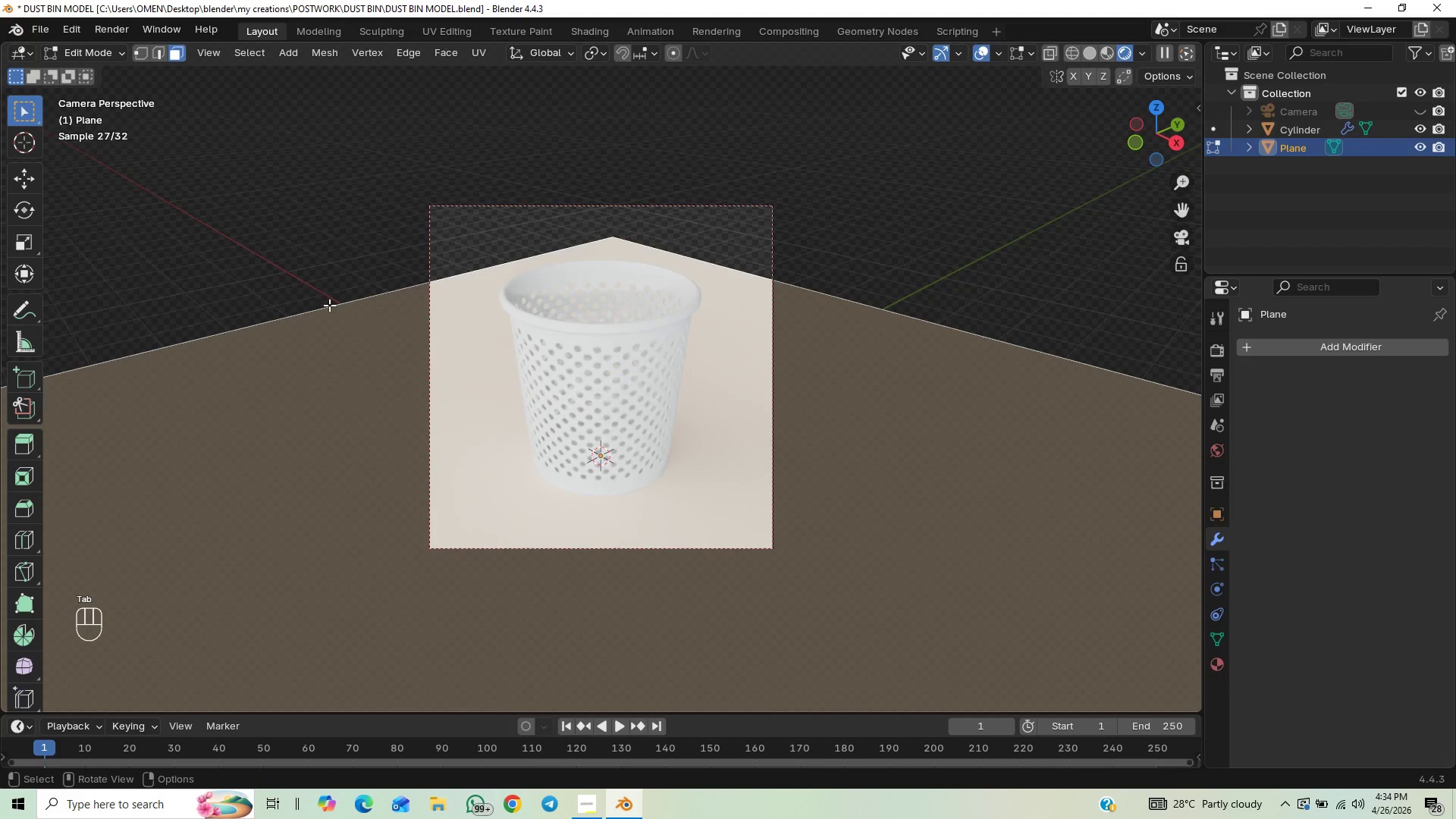 
key(F2)
 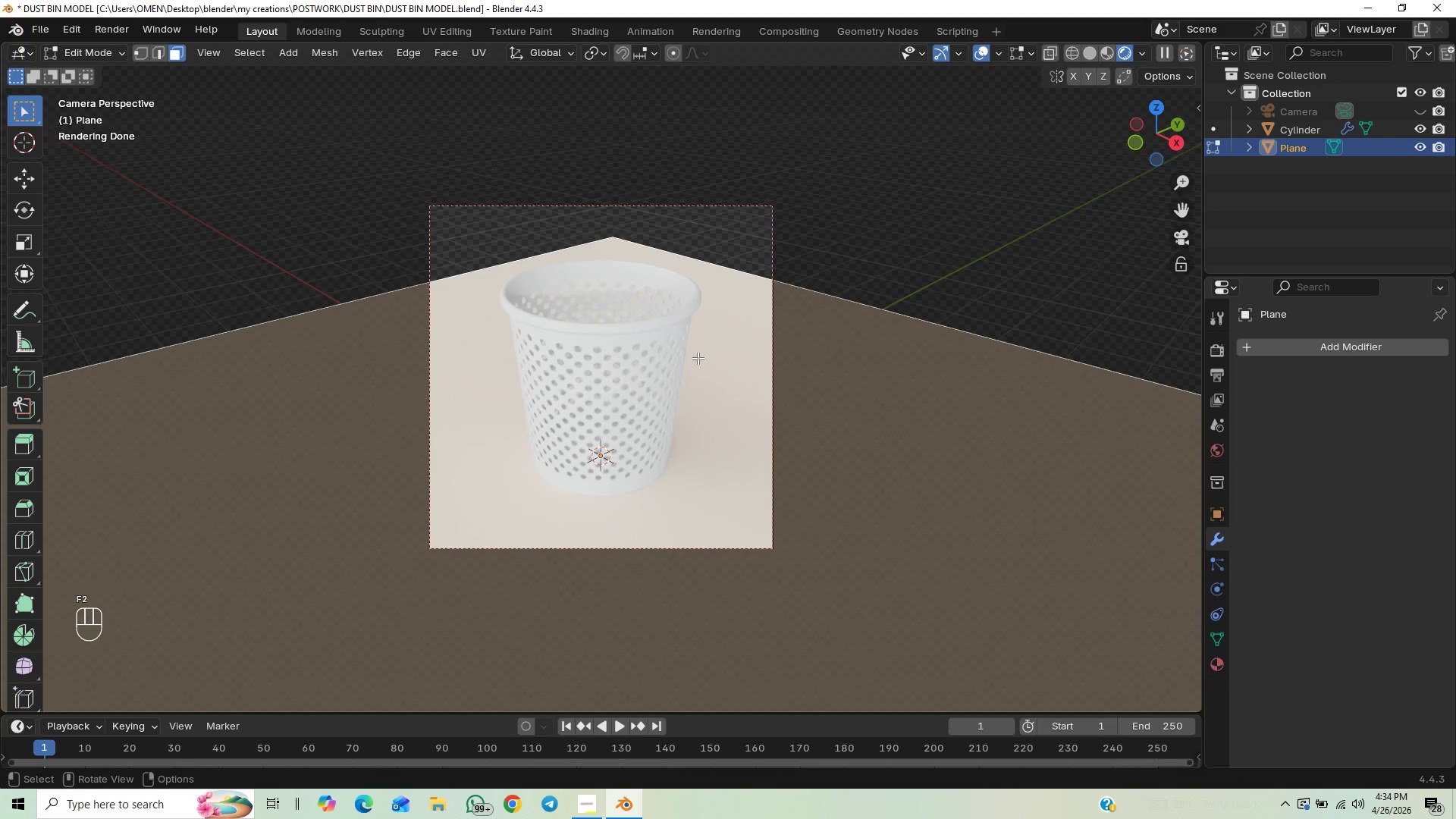 
key(2)
 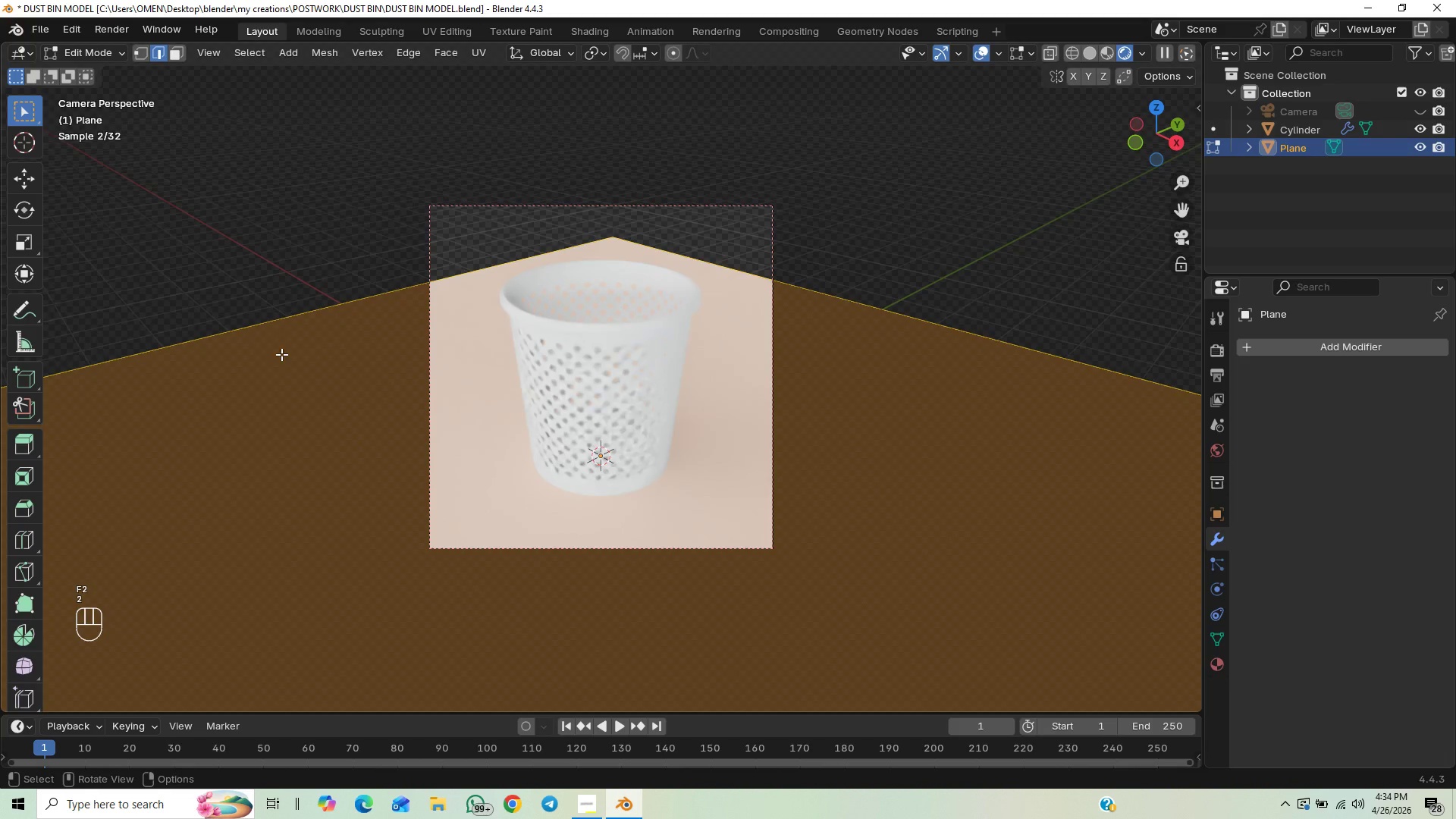 
left_click_drag(start_coordinate=[271, 303], to_coordinate=[278, 303])
 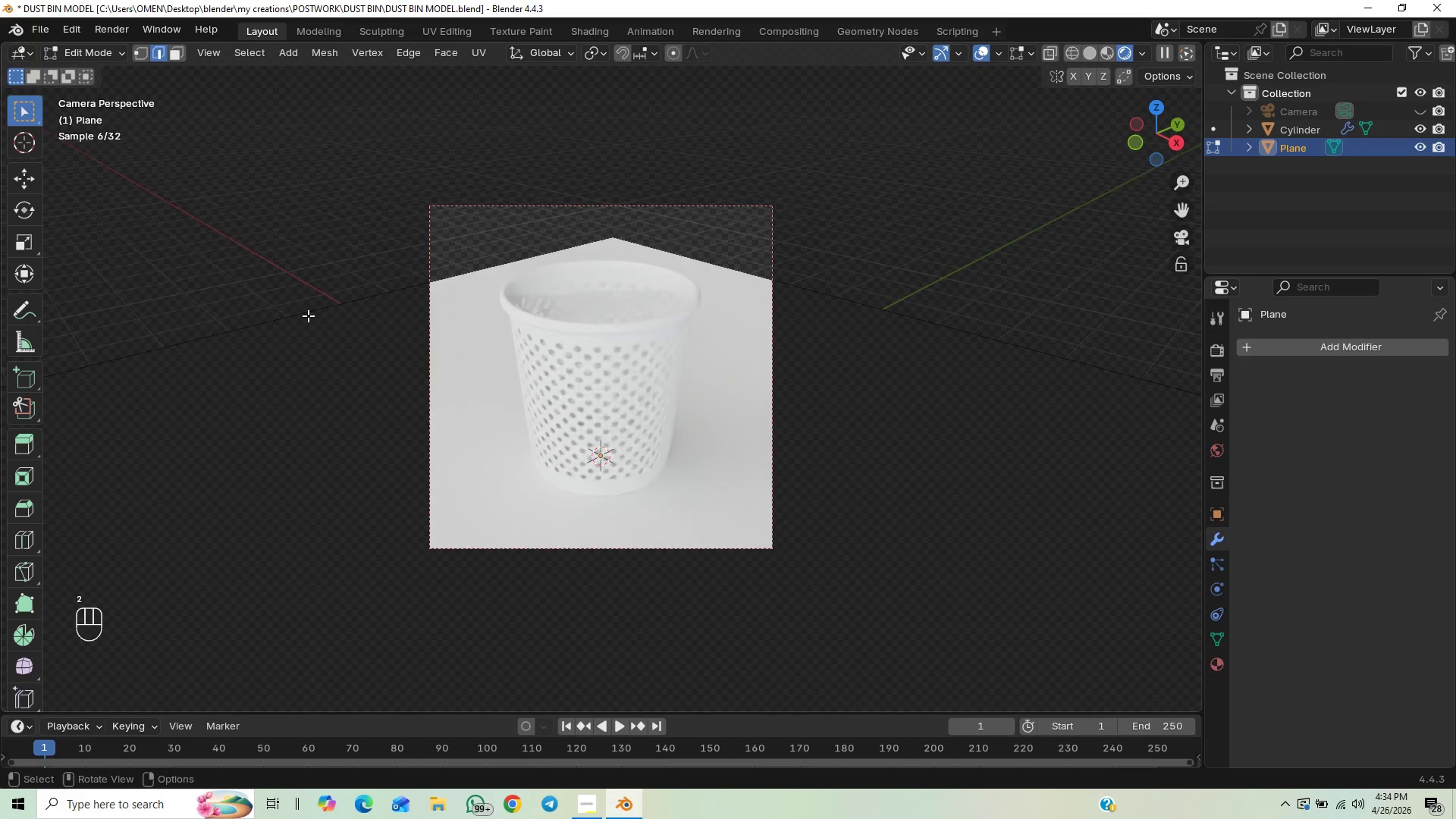 
left_click_drag(start_coordinate=[299, 317], to_coordinate=[309, 315])
 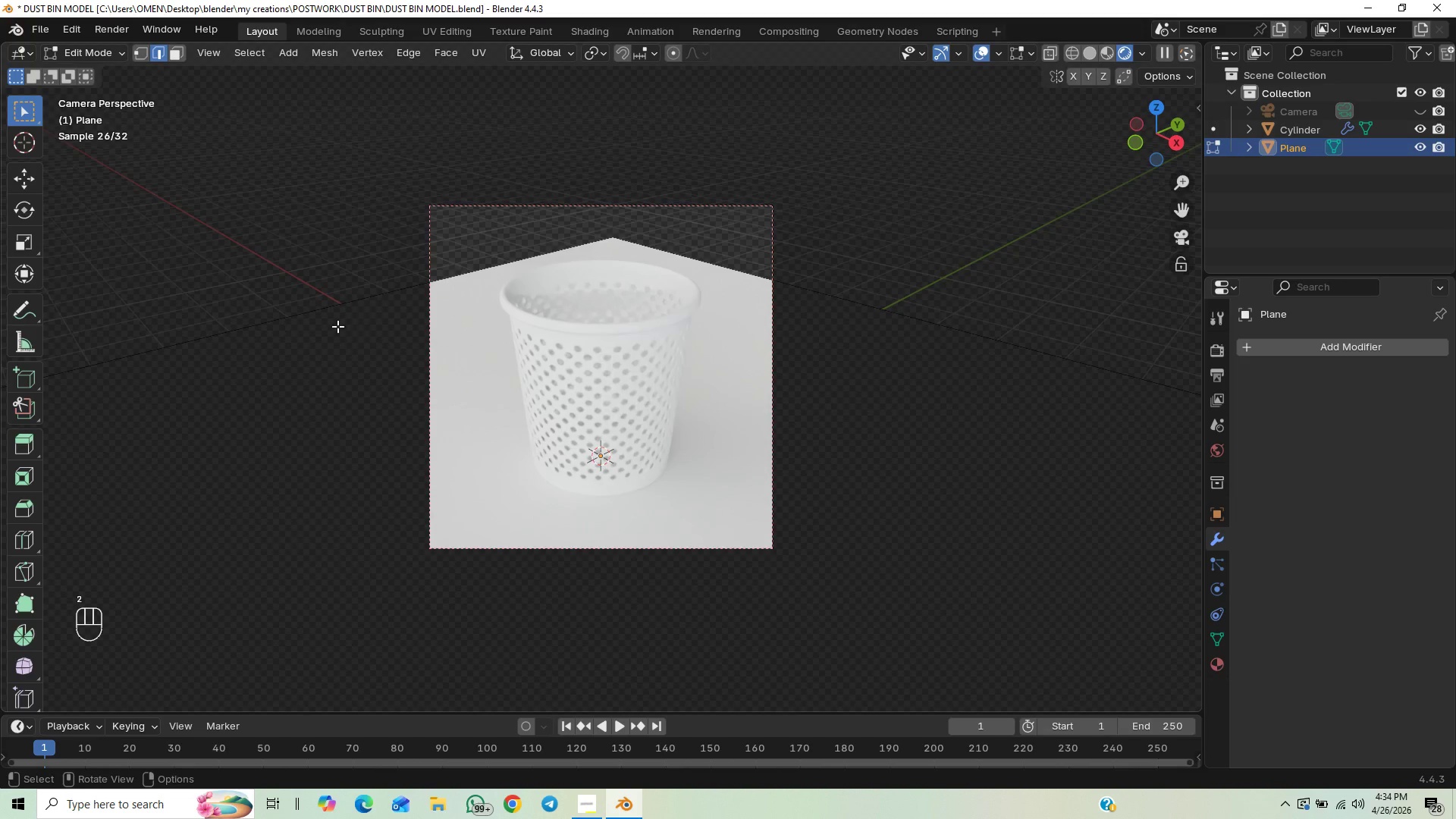 
left_click_drag(start_coordinate=[333, 312], to_coordinate=[334, 309])
 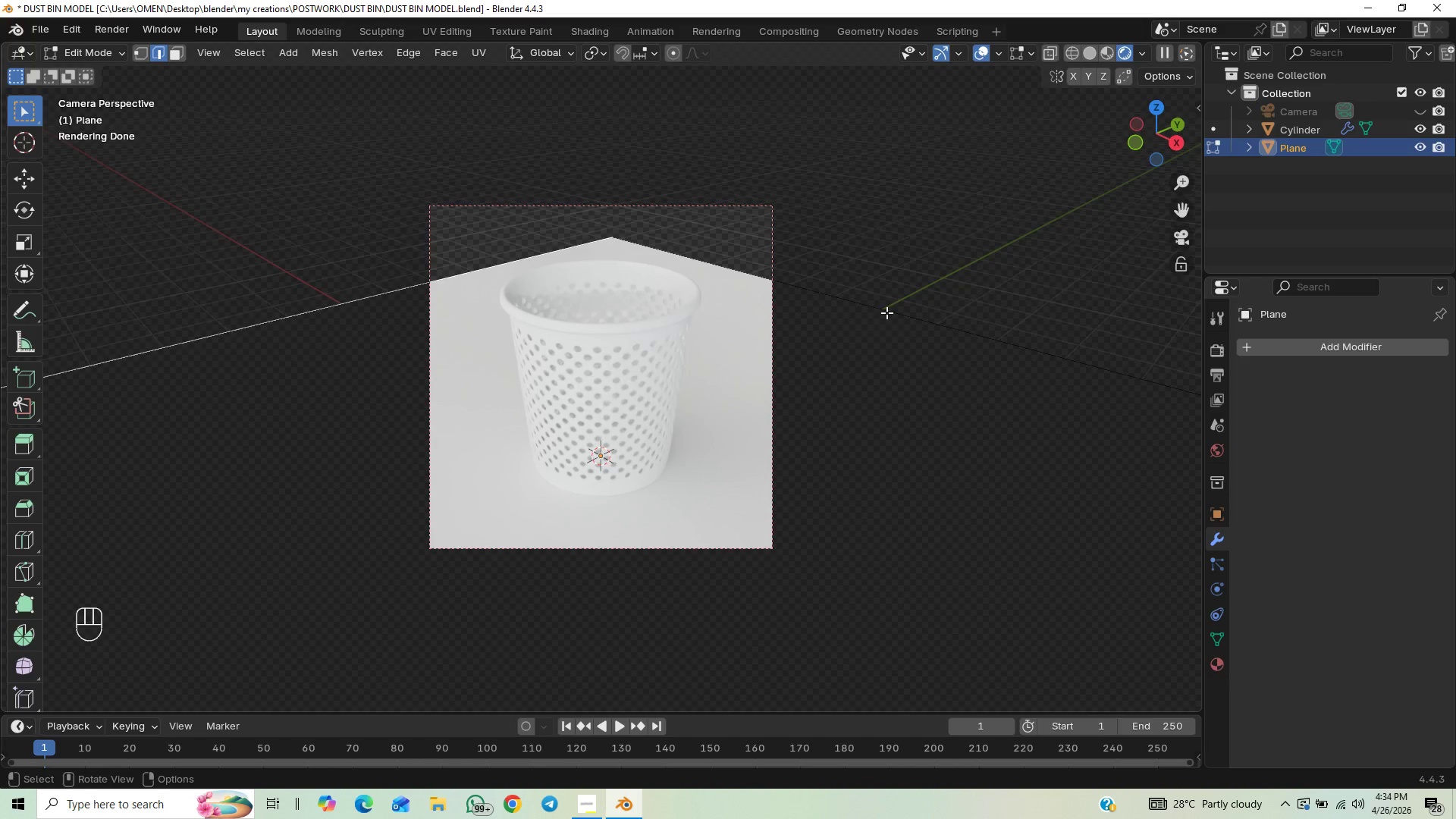 
hold_key(key=ShiftLeft, duration=0.62)
 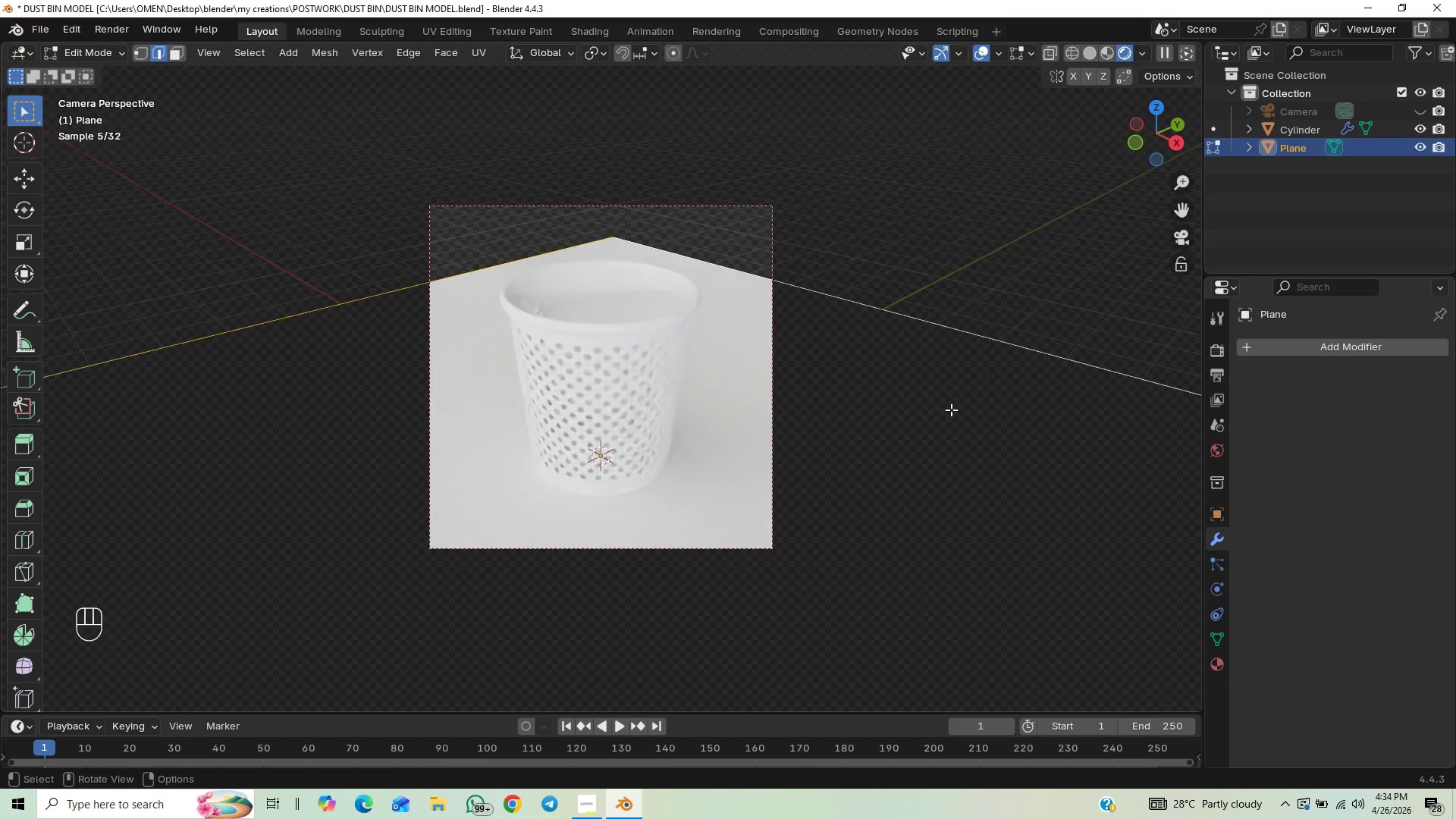 
hold_key(key=ControlLeft, duration=0.41)
 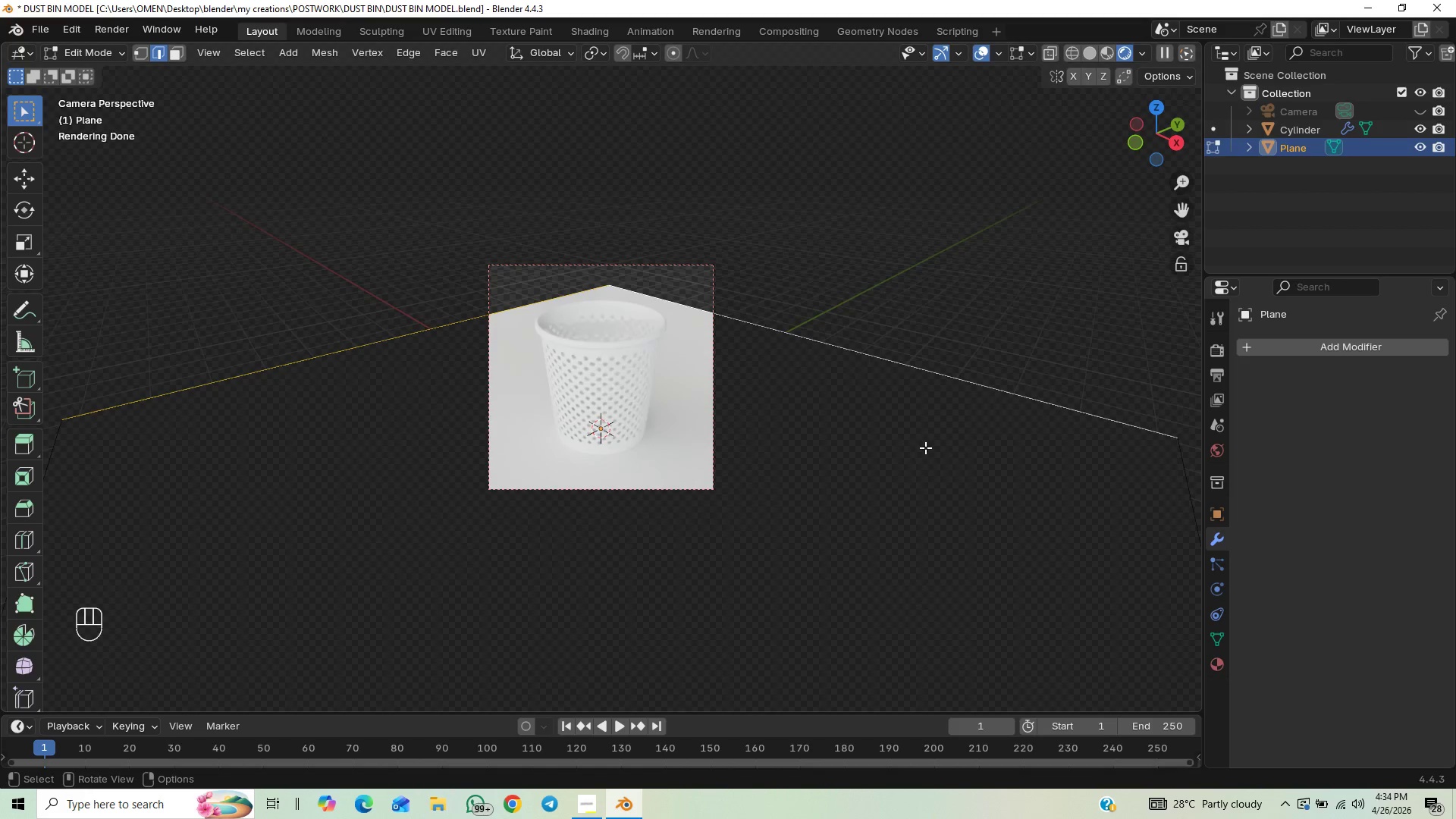 
key(E)
 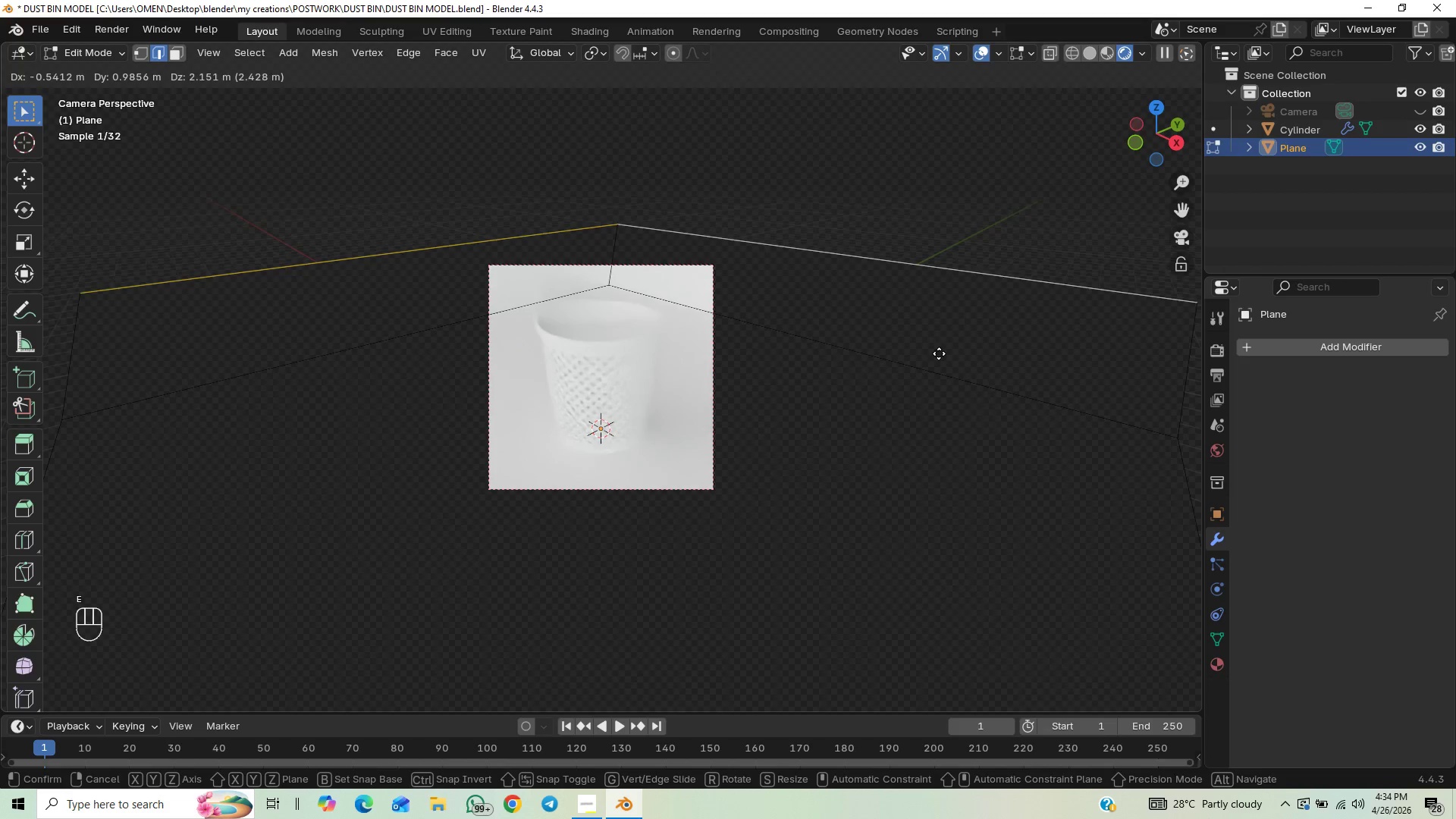 
key(Z)
 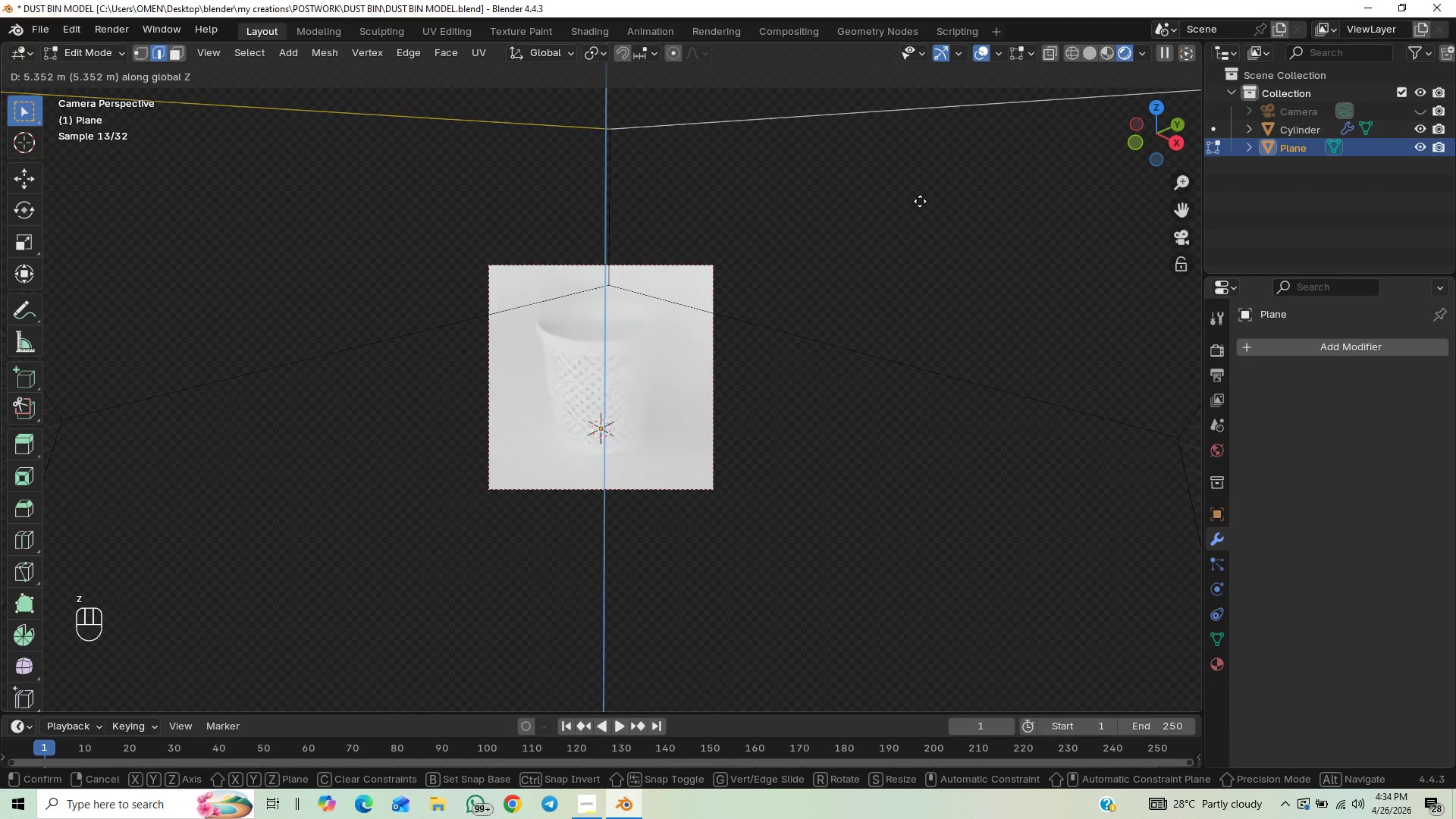 
left_click([914, 160])
 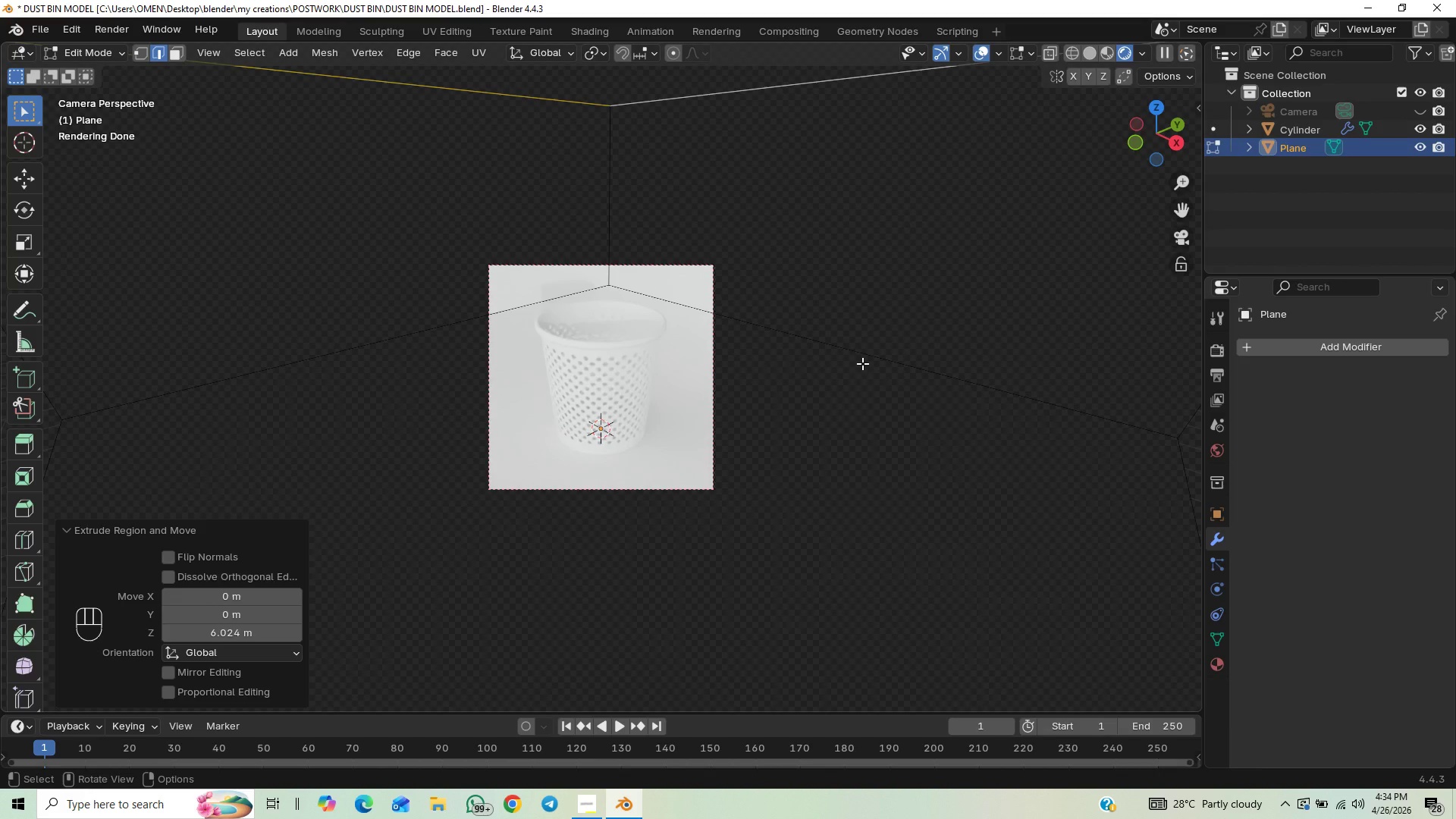 
left_click([861, 363])
 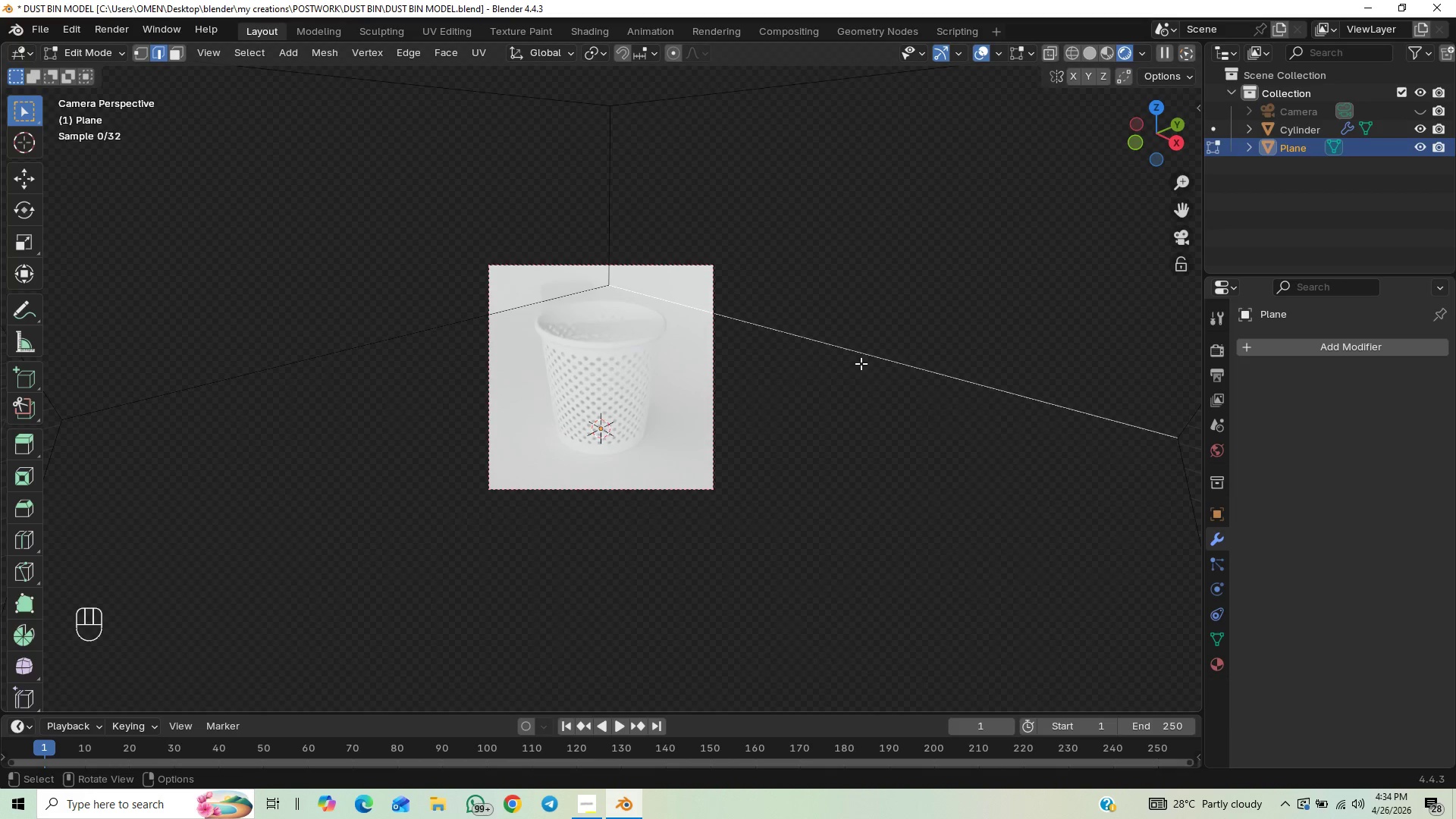 
hold_key(key=ShiftLeft, duration=1.5)
left_click([299, 358])
 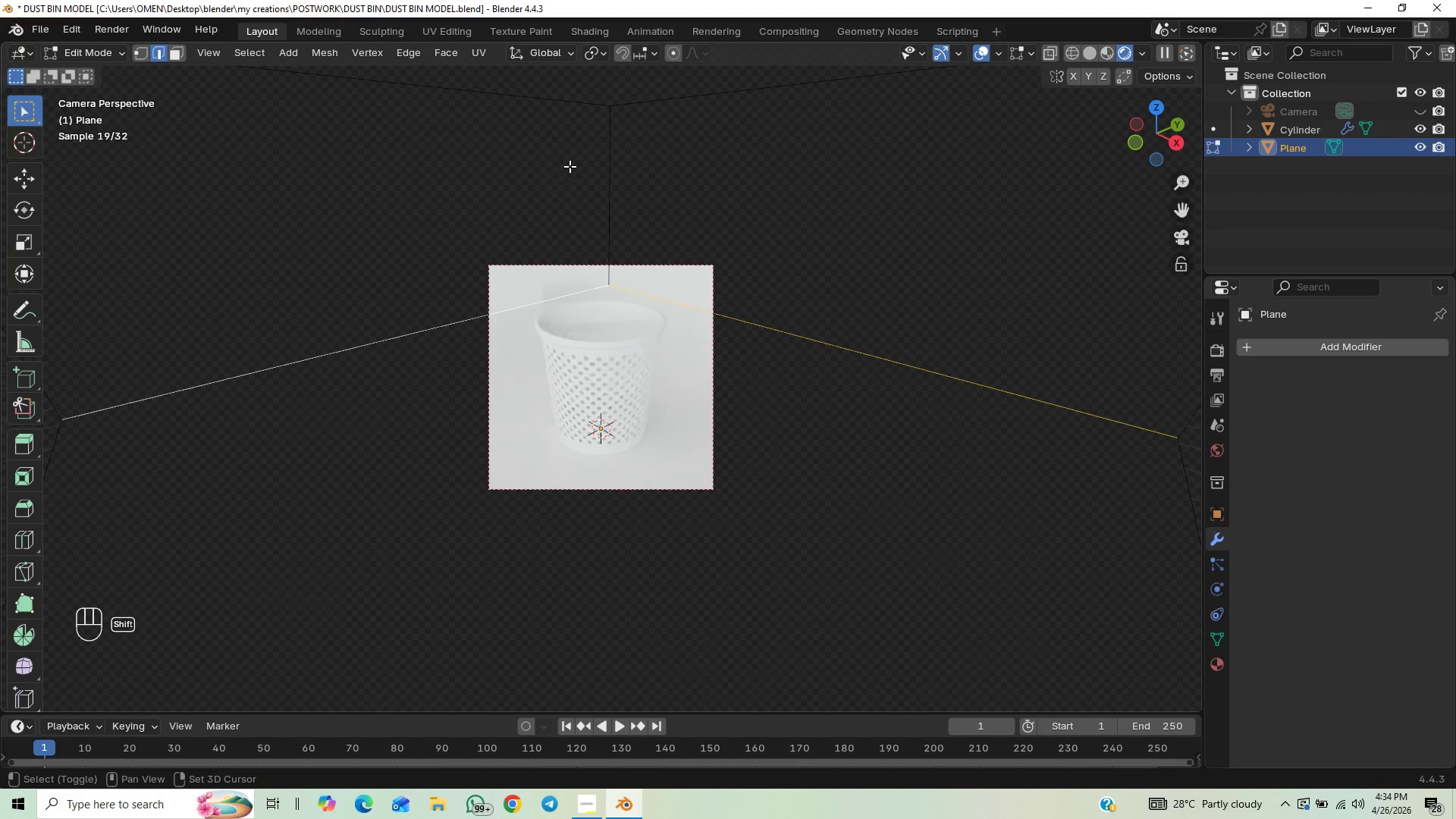 
hold_key(key=ShiftLeft, duration=0.52)
left_click([604, 164])
 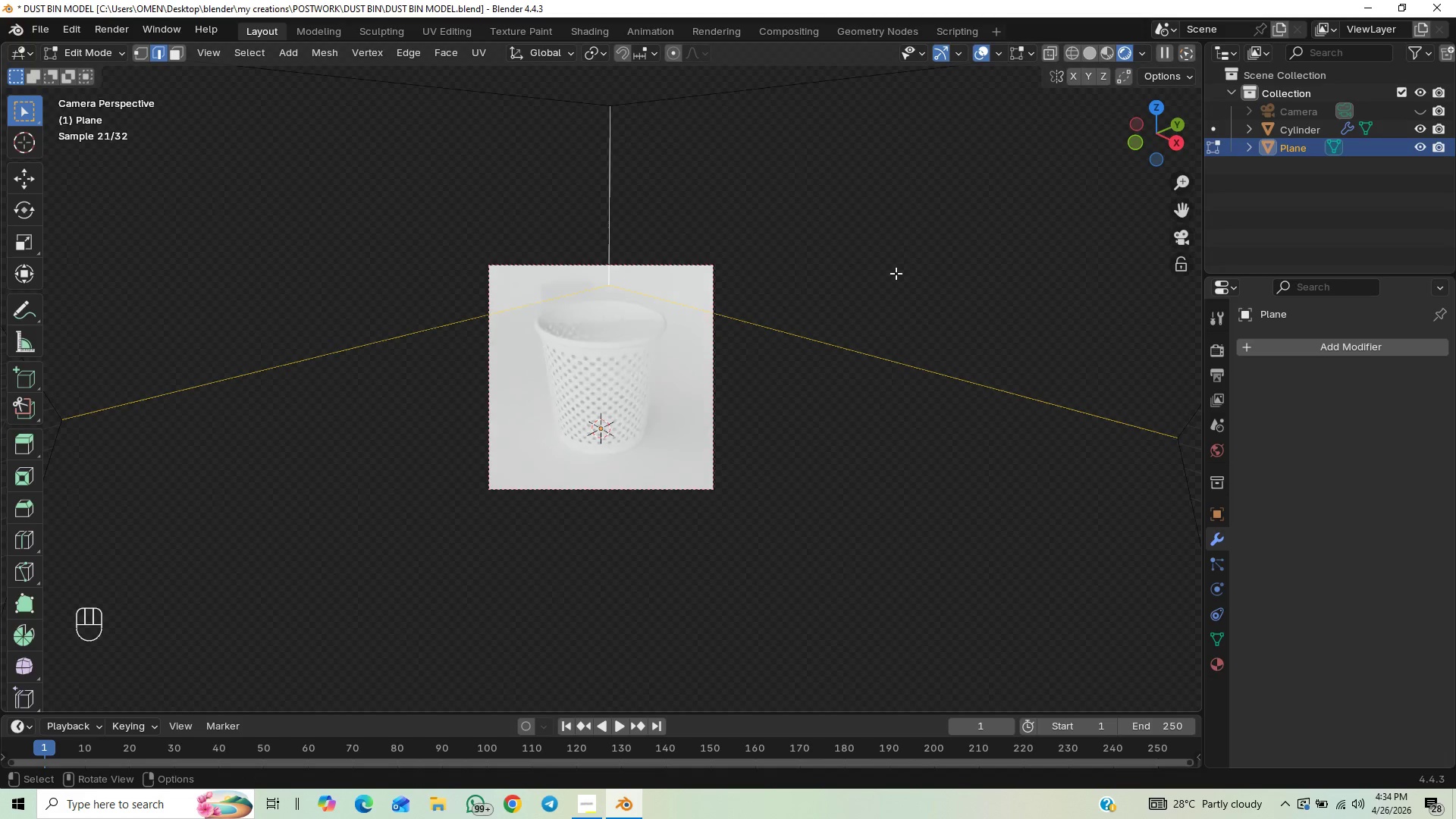 
key(Control+B)
 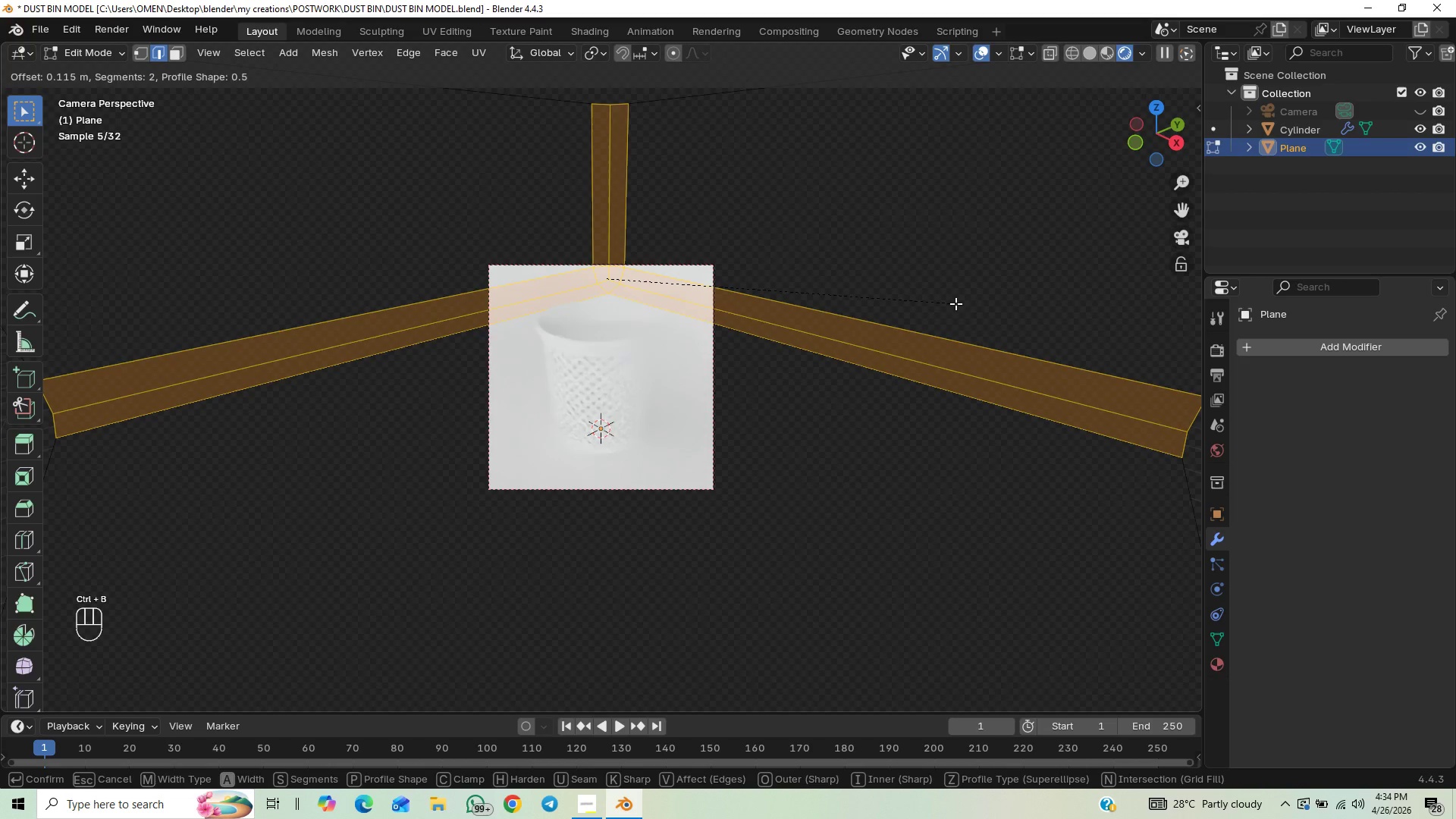 
scroll: coordinate [1004, 318], scroll_direction: up, amount: 7.0
 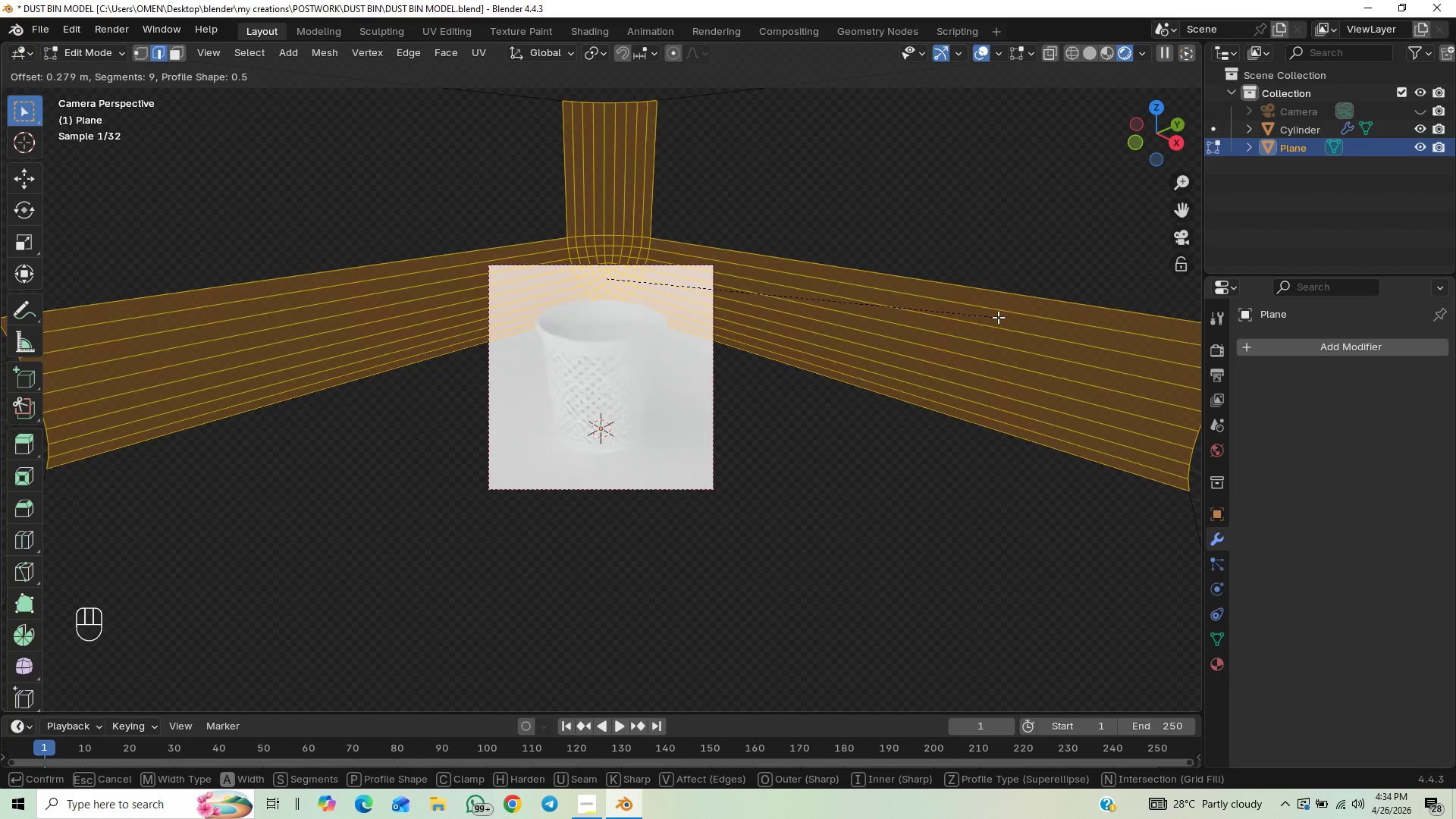 
type(12)
 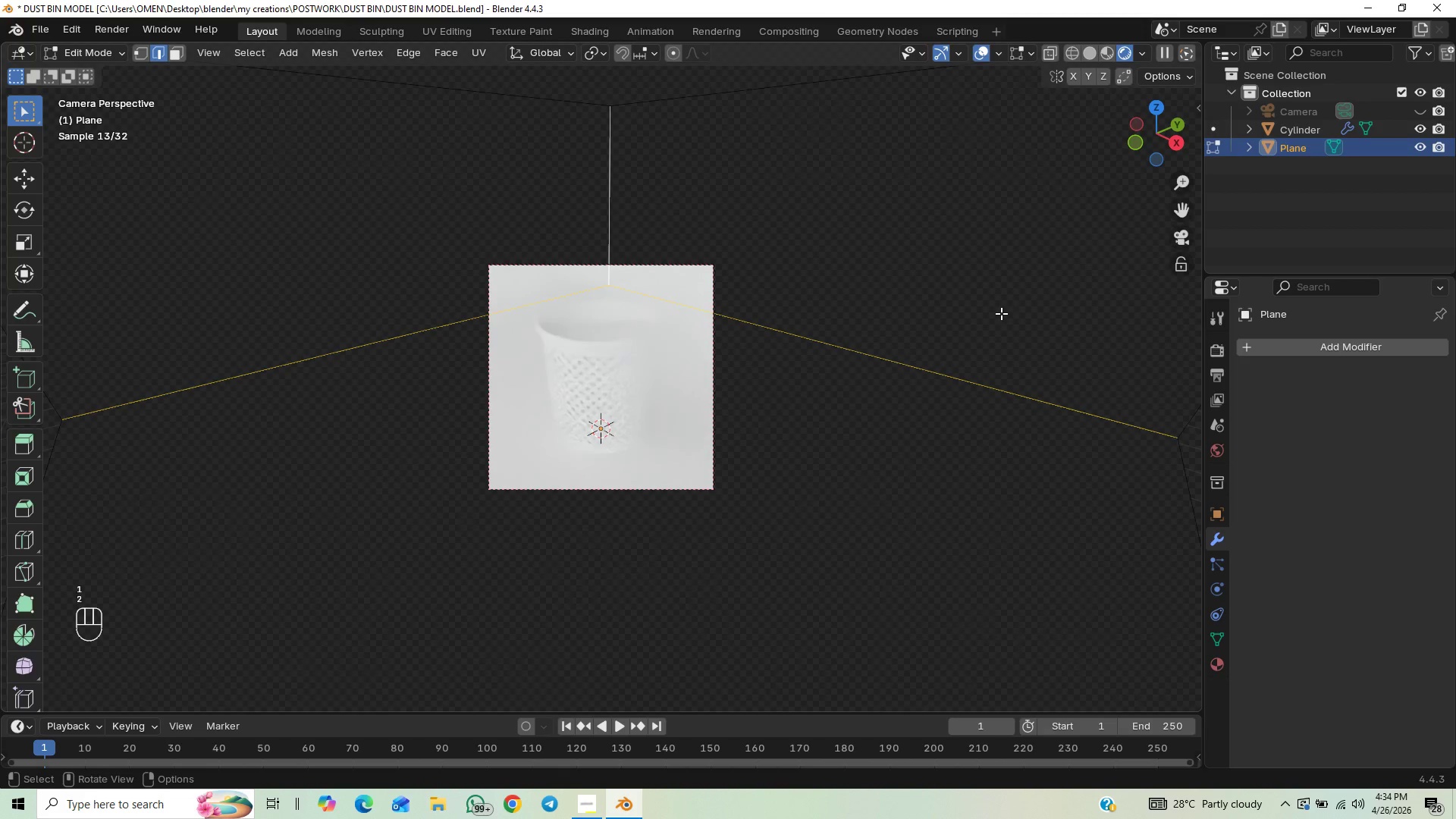 
key(Control+B)
 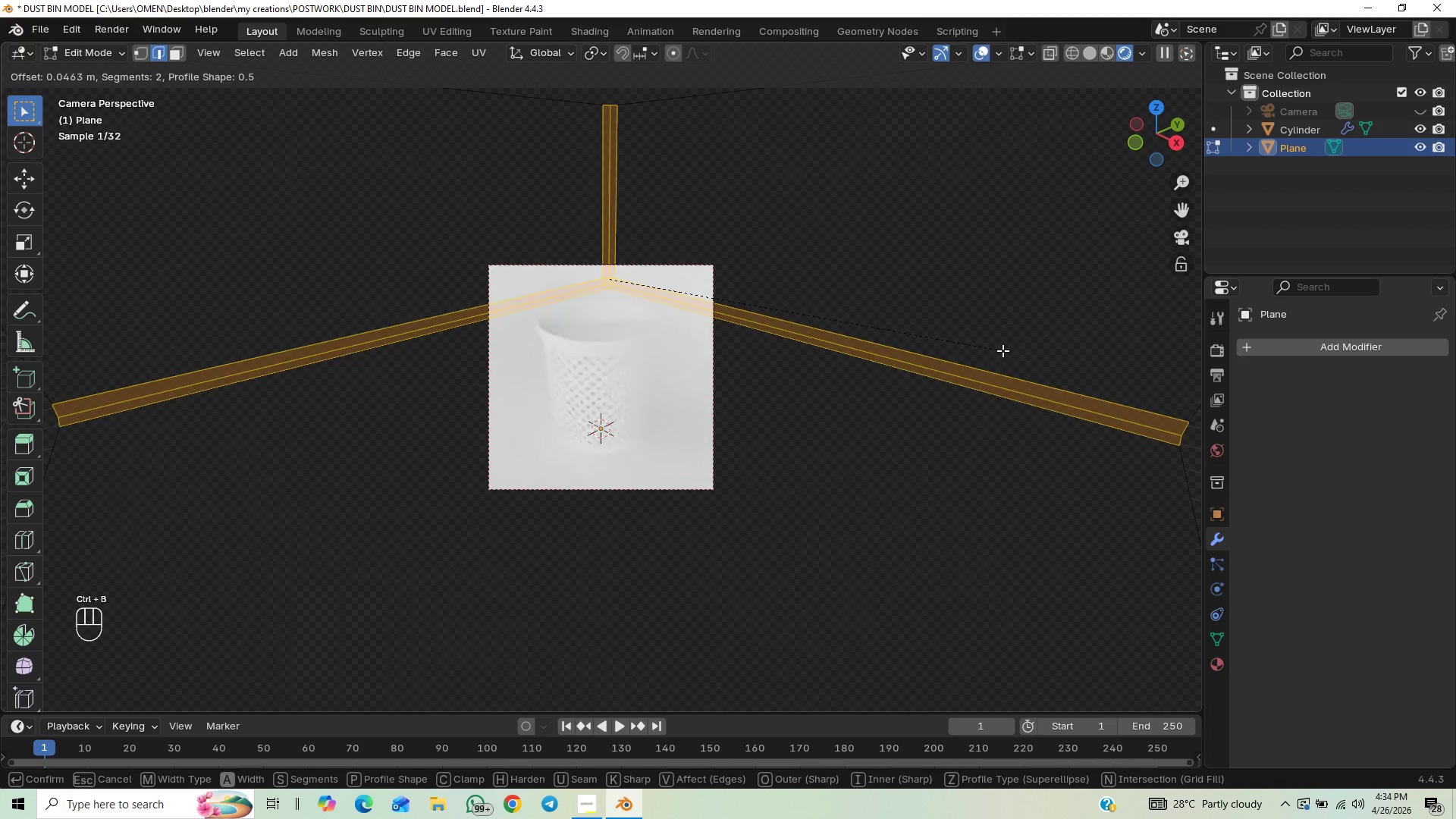 
type(12)
 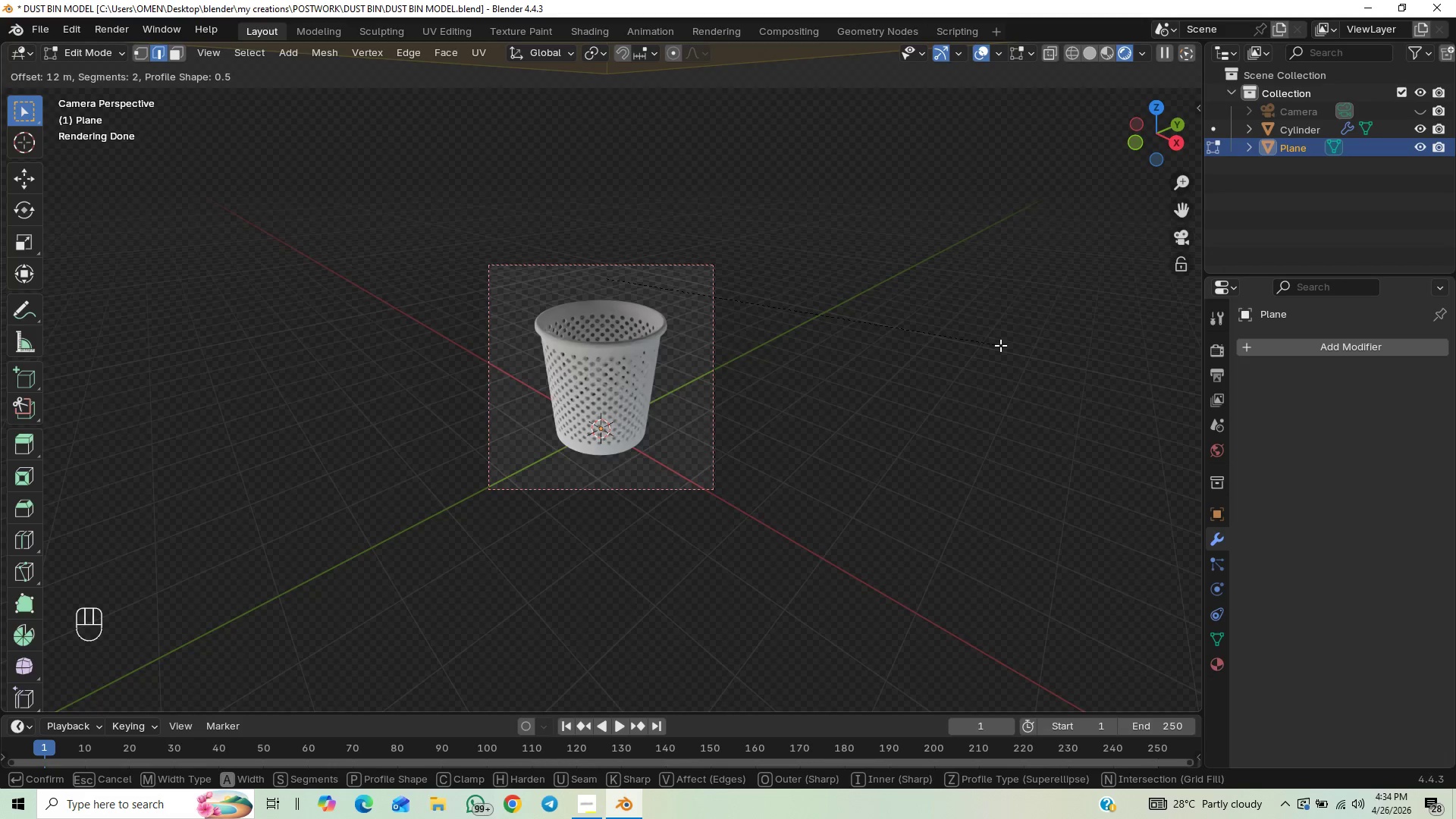 
right_click([1000, 345])
 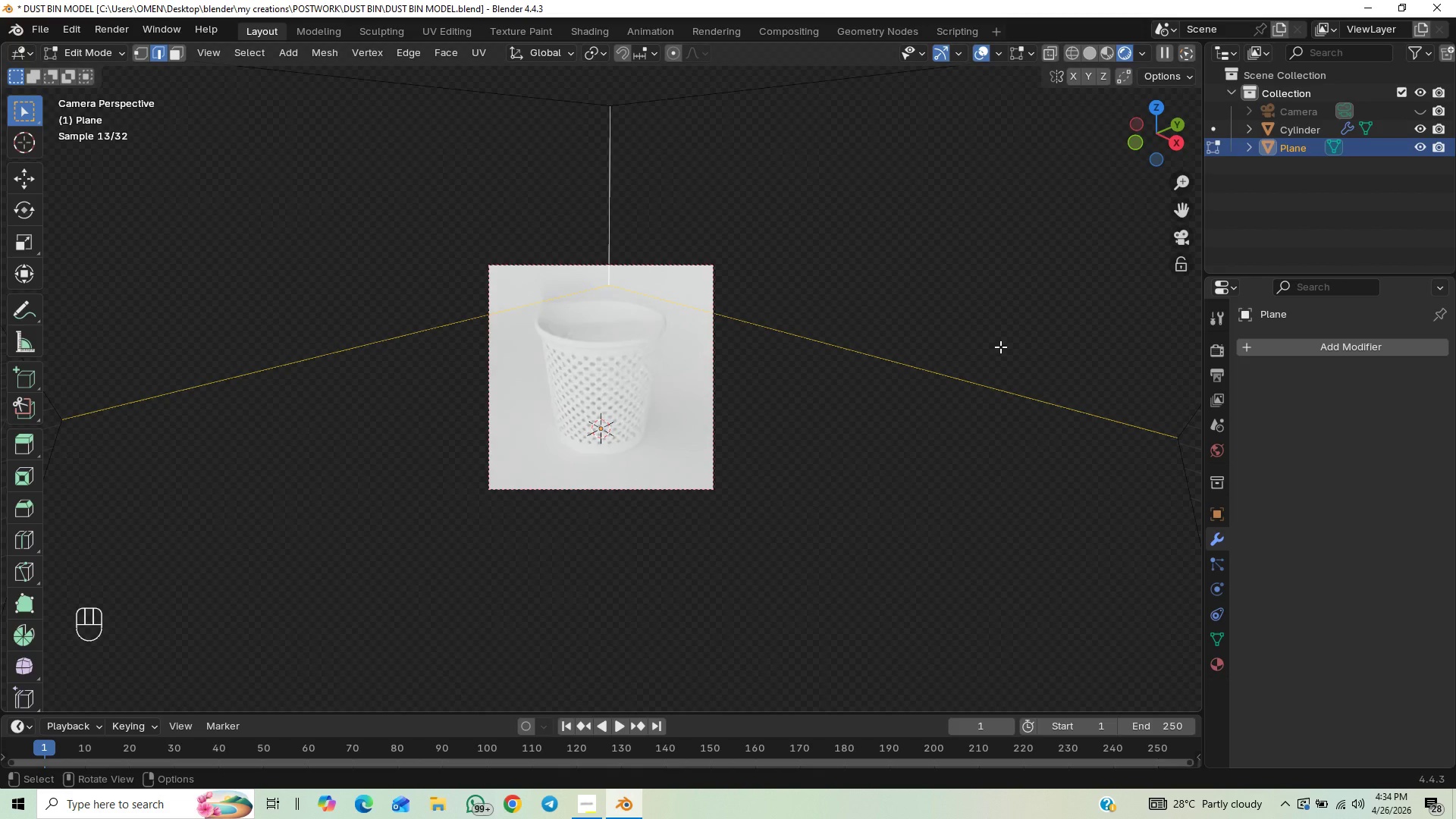 
key(Control+B)
 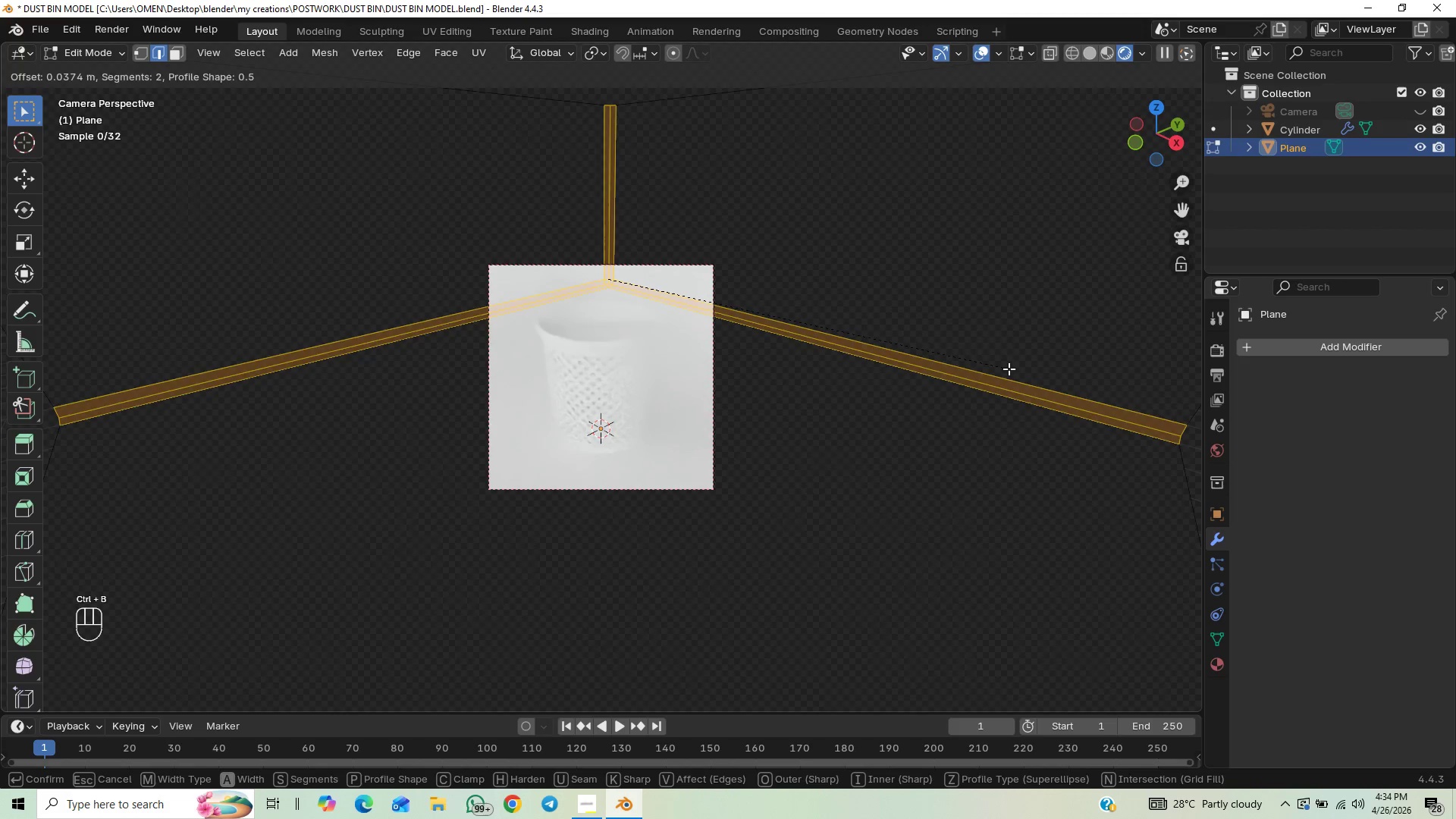 
type(SS)
 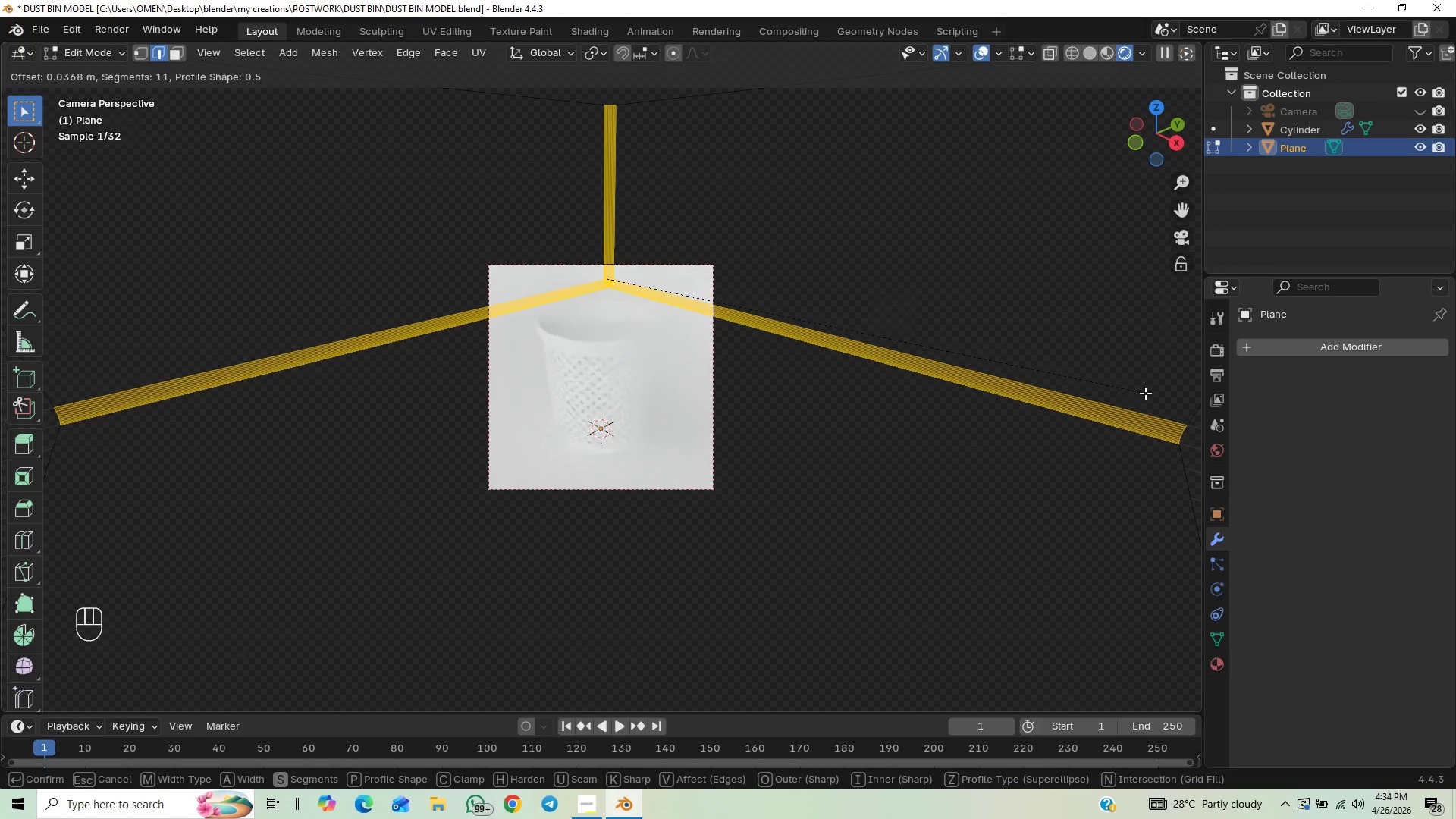 
wait(6.52)
 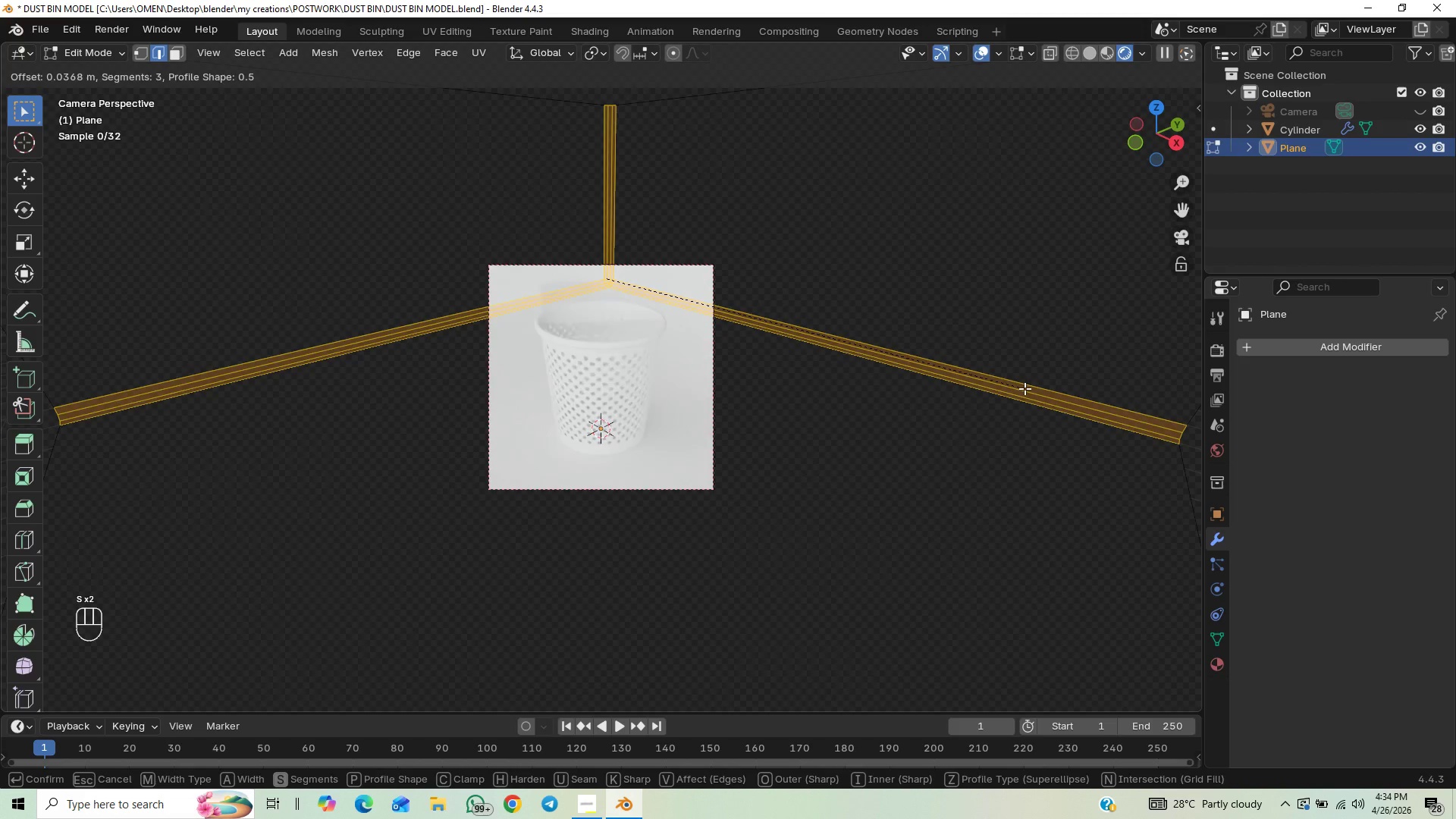 
key(A)
 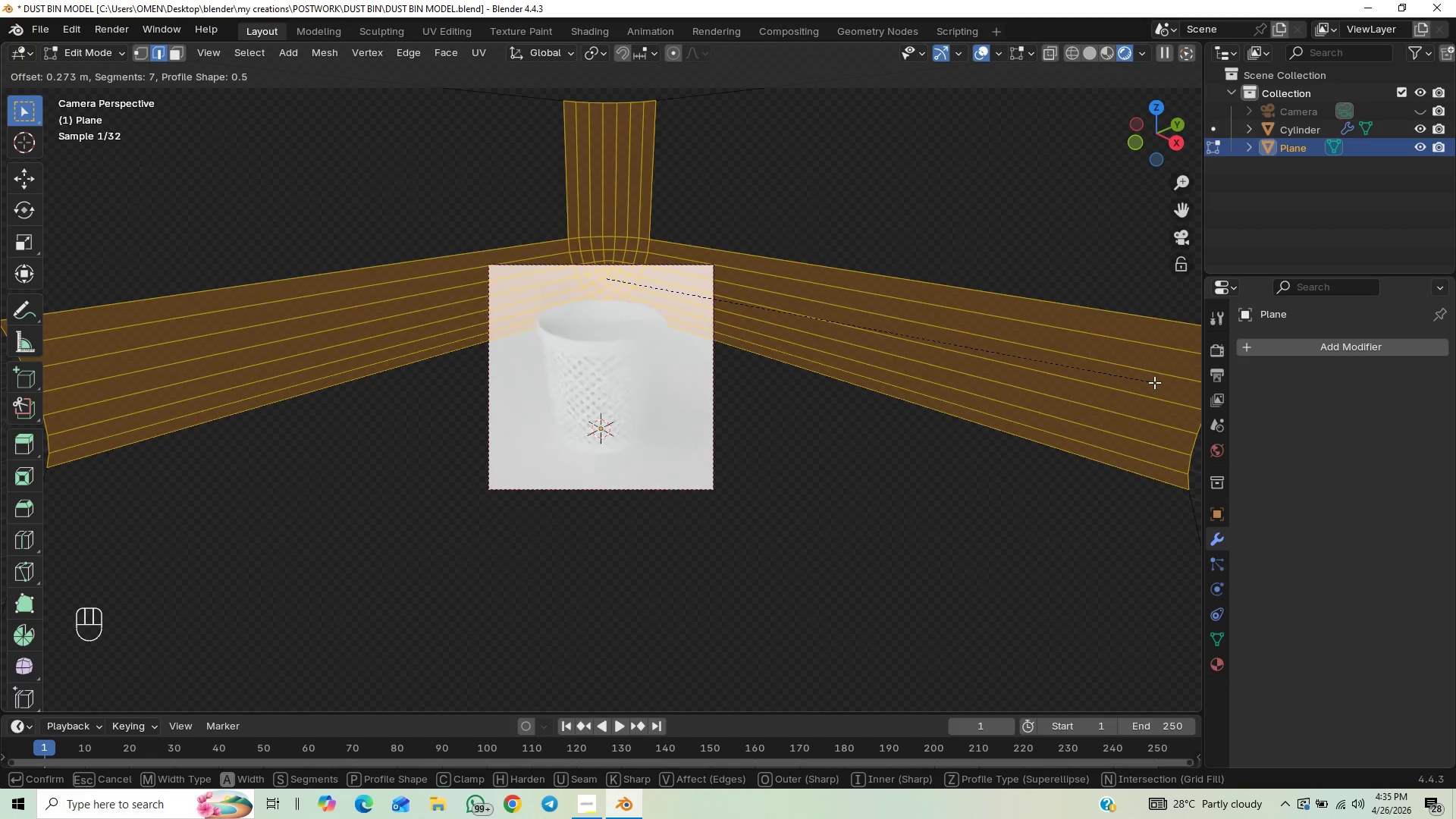 
wait(10.06)
 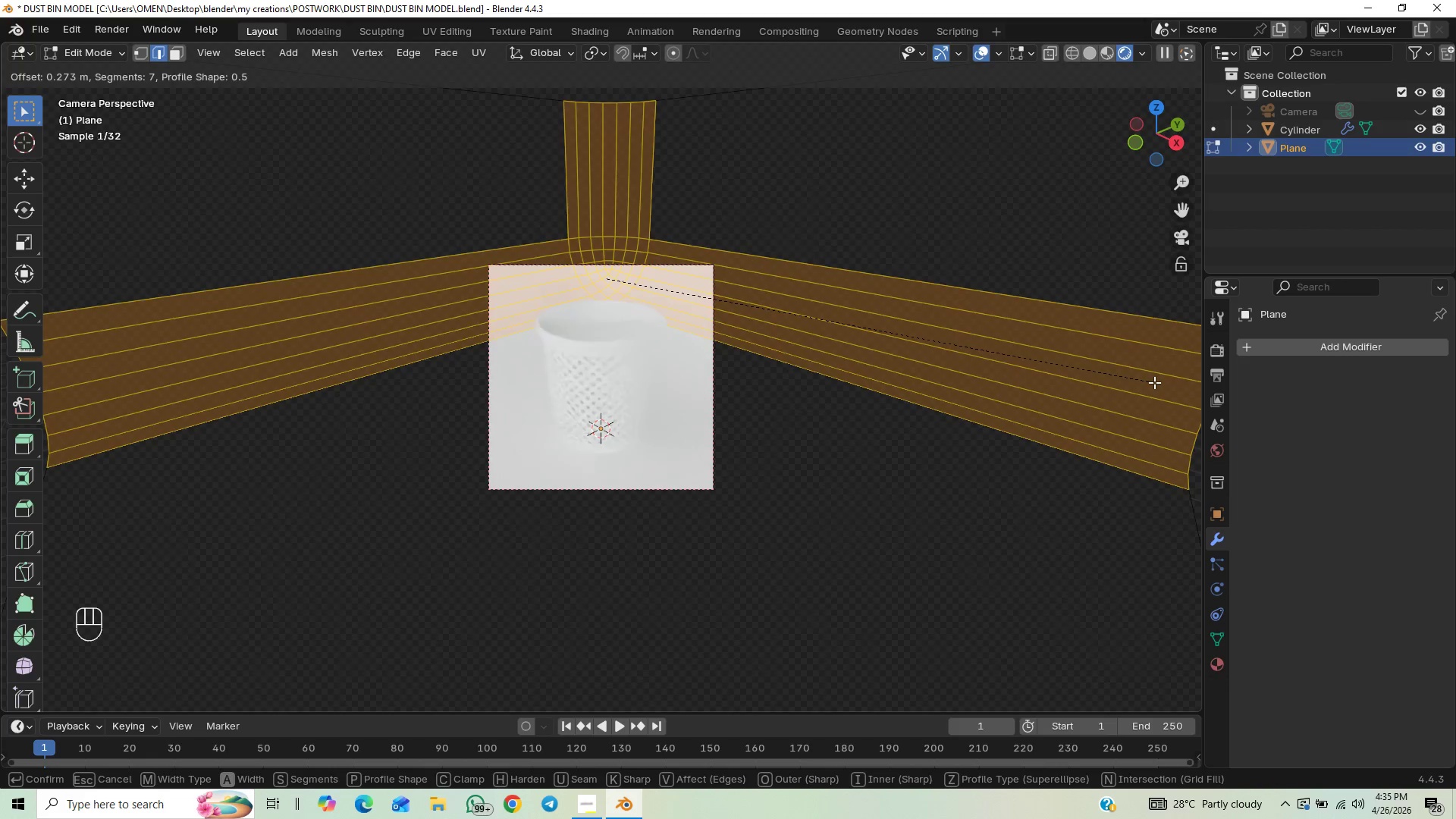 
key(S)
 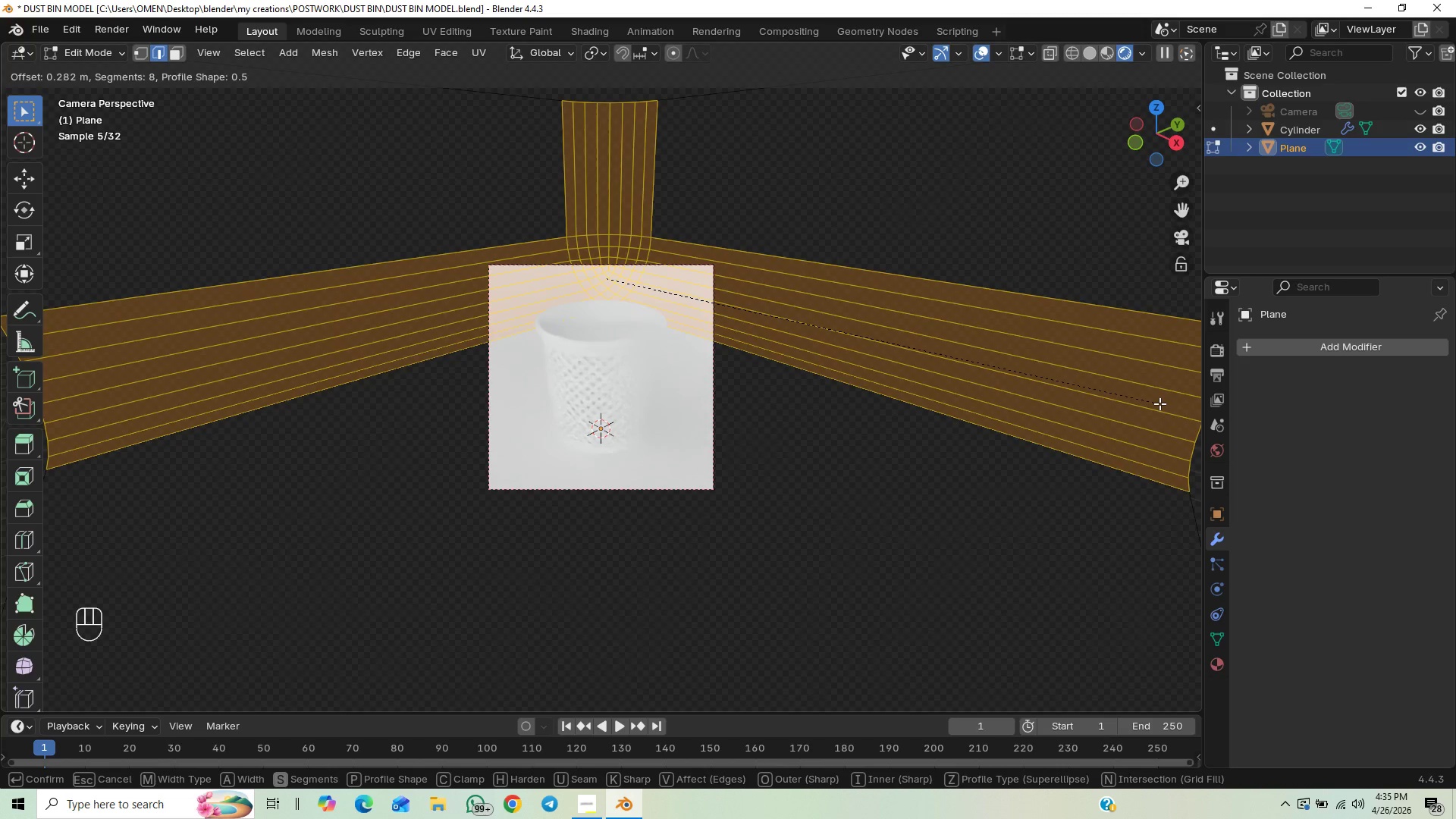 
wait(6.11)
 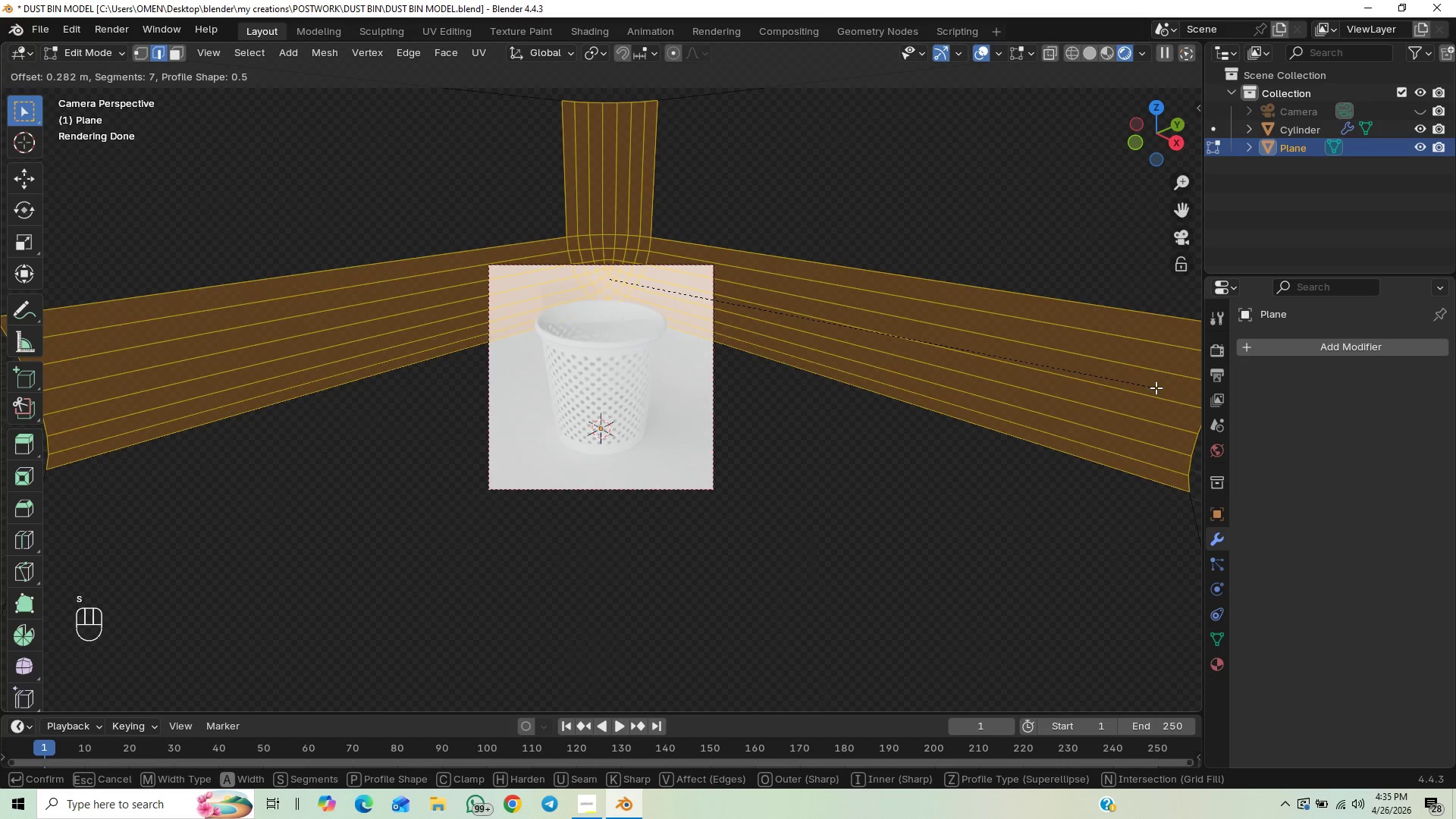 
type(12)
 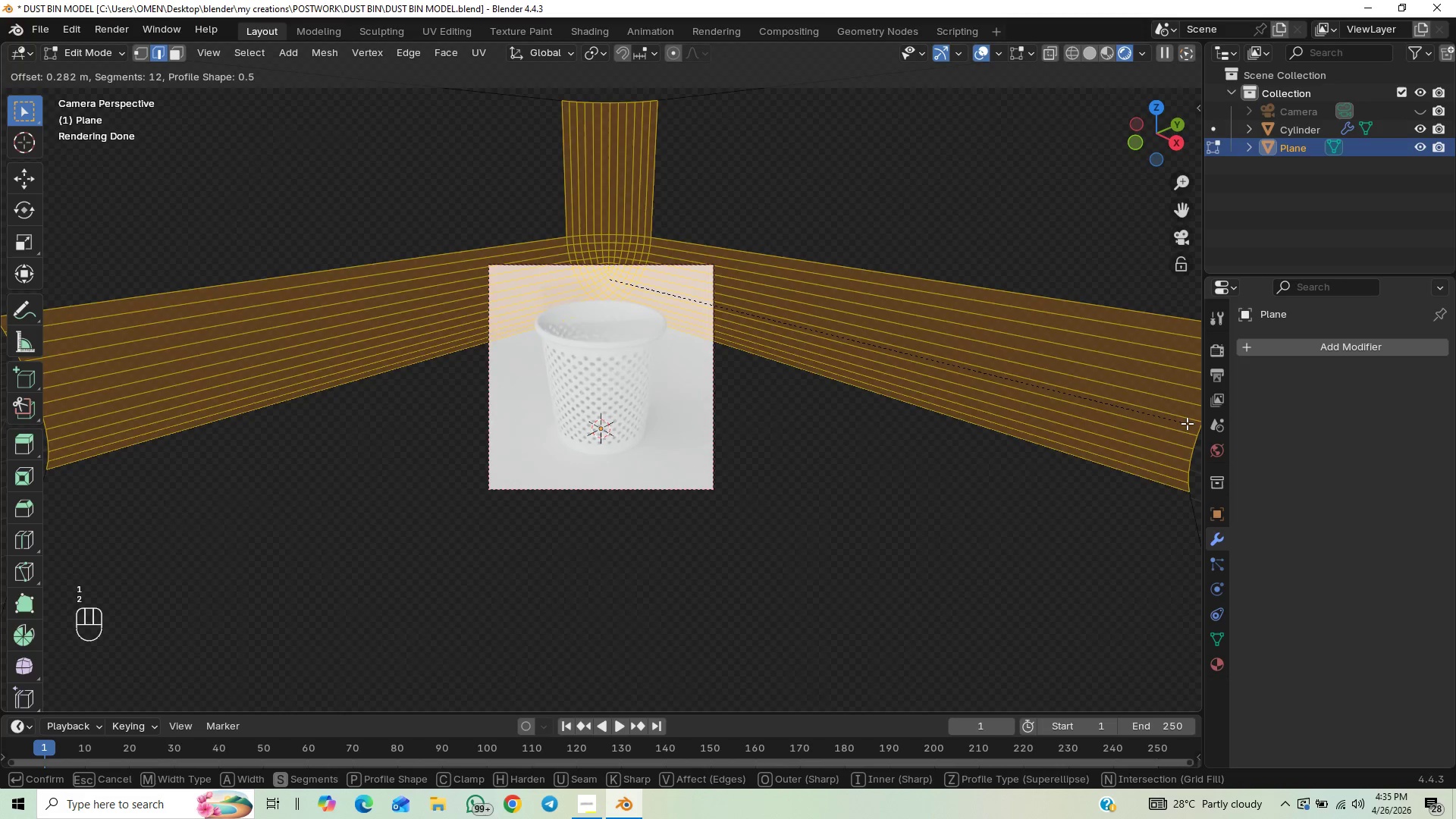 
left_click([1187, 423])
 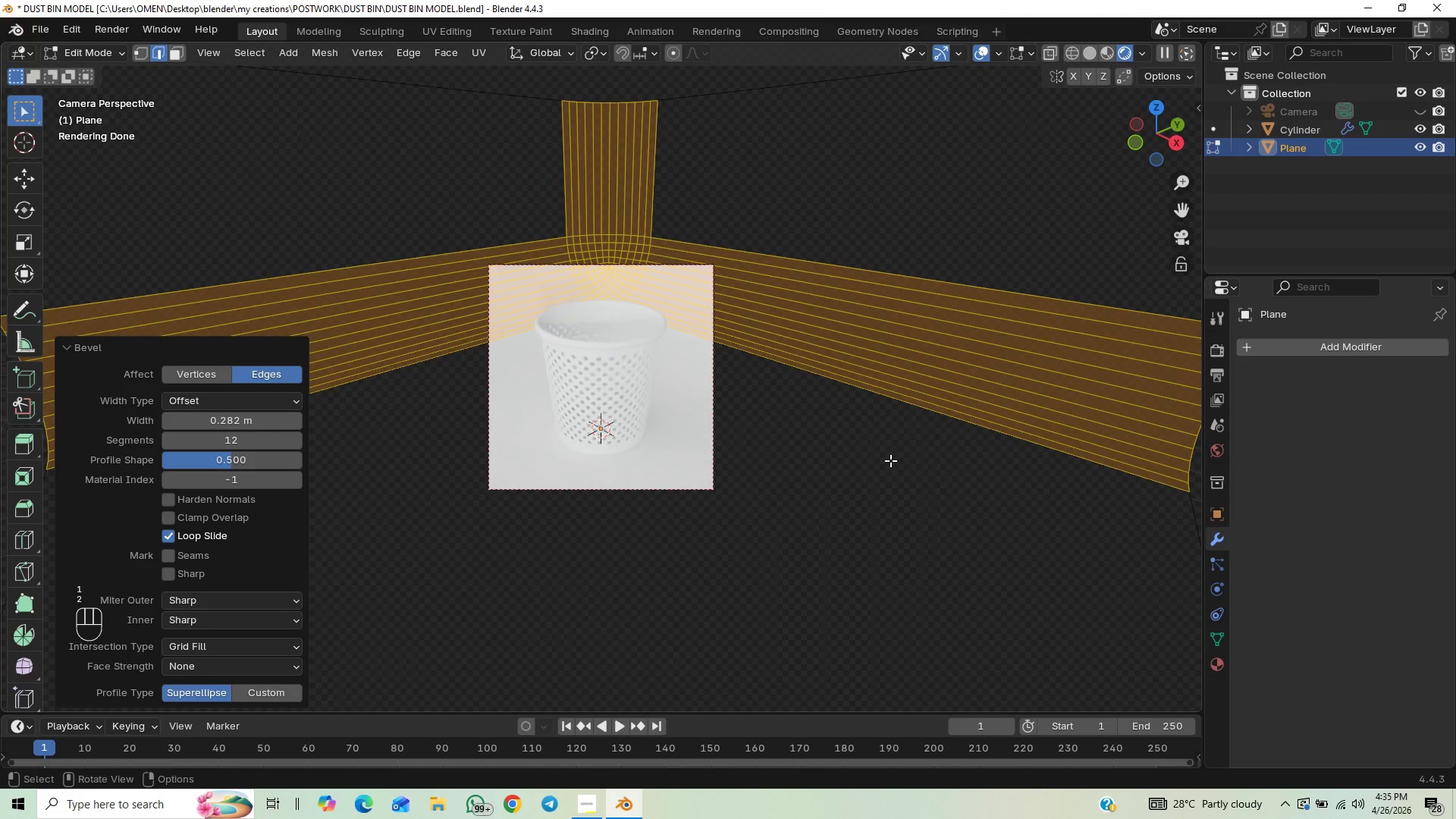 
key(Tab)
 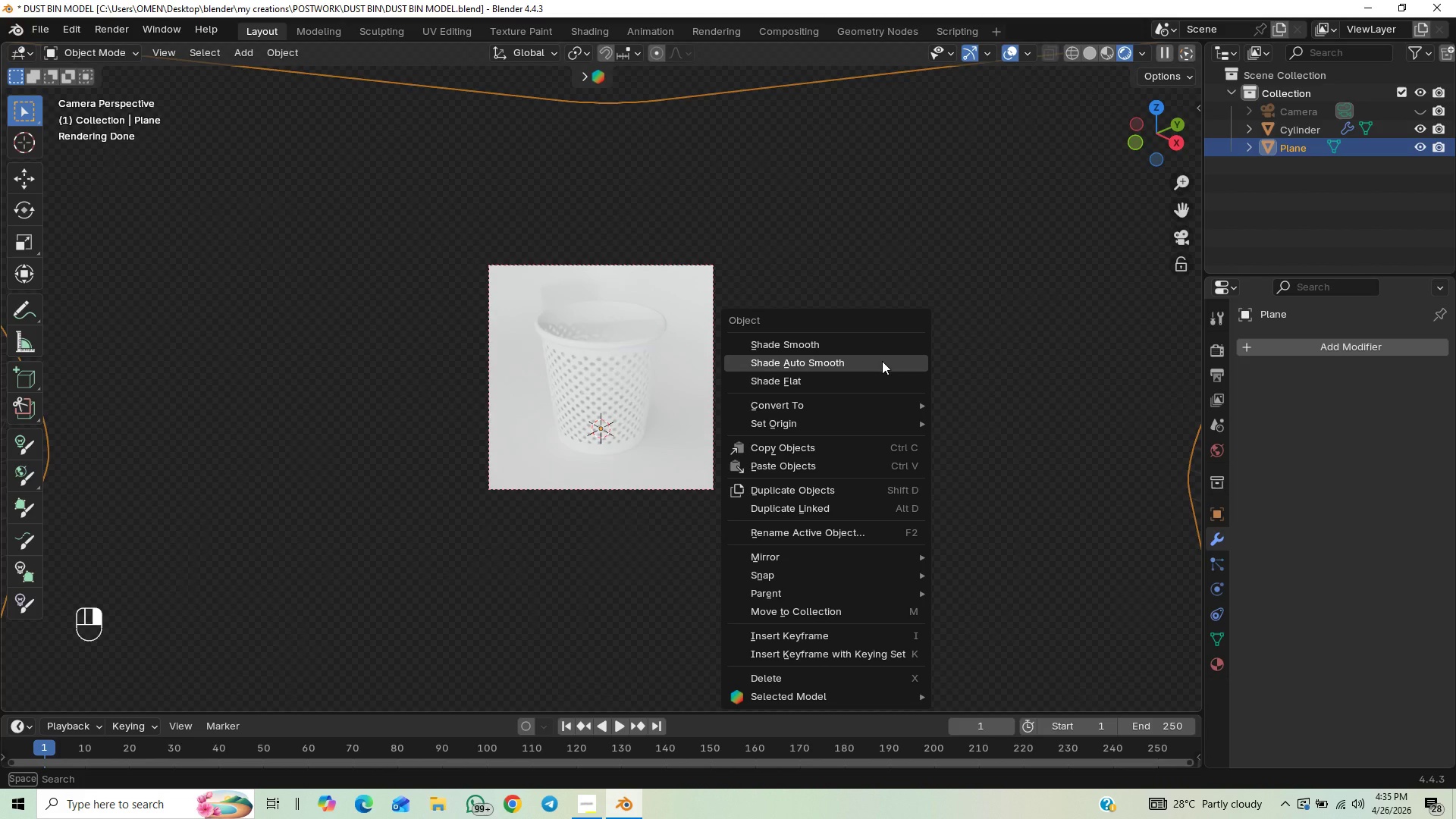 
left_click([882, 361])
 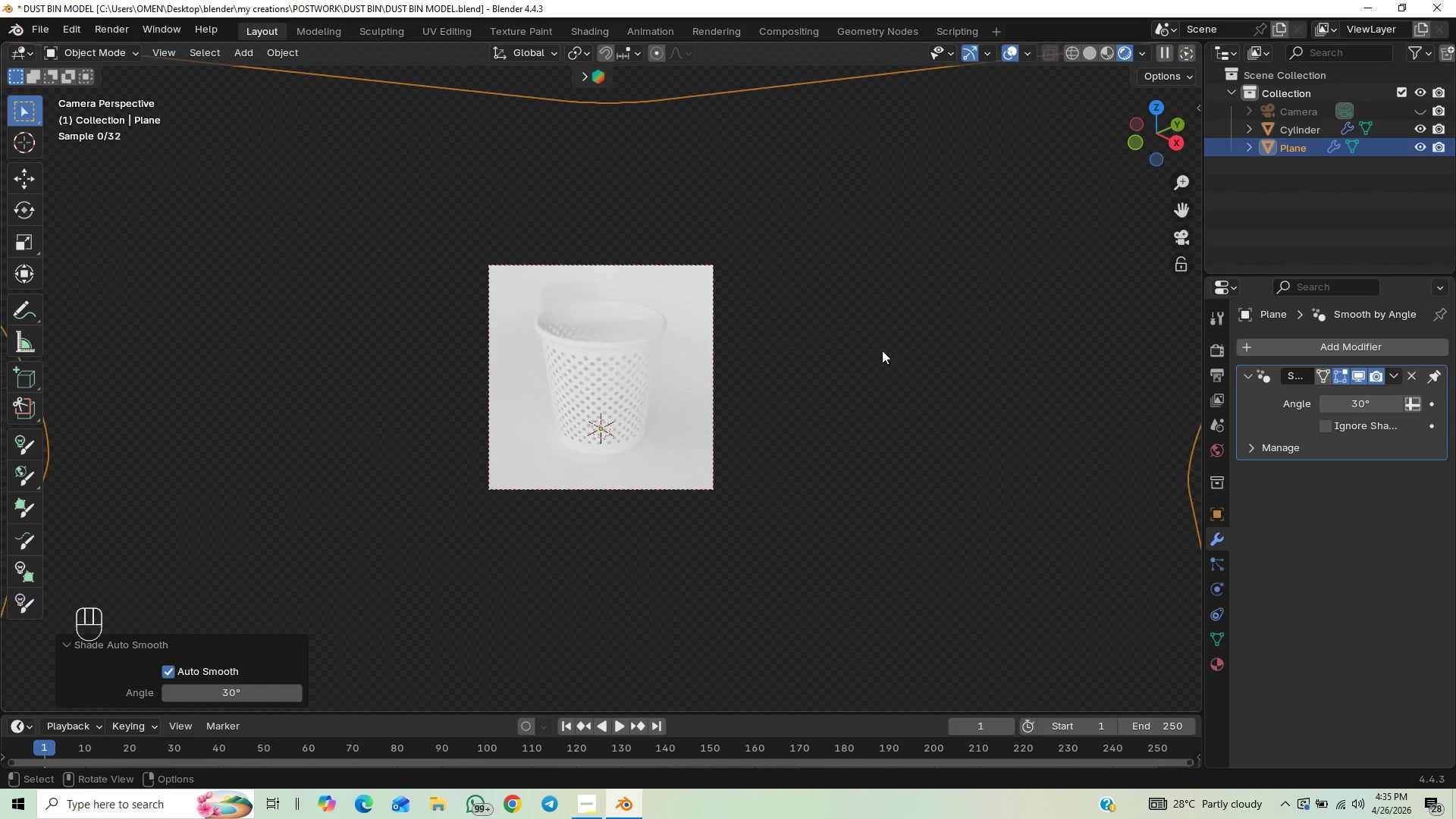 
key(Control+S)
 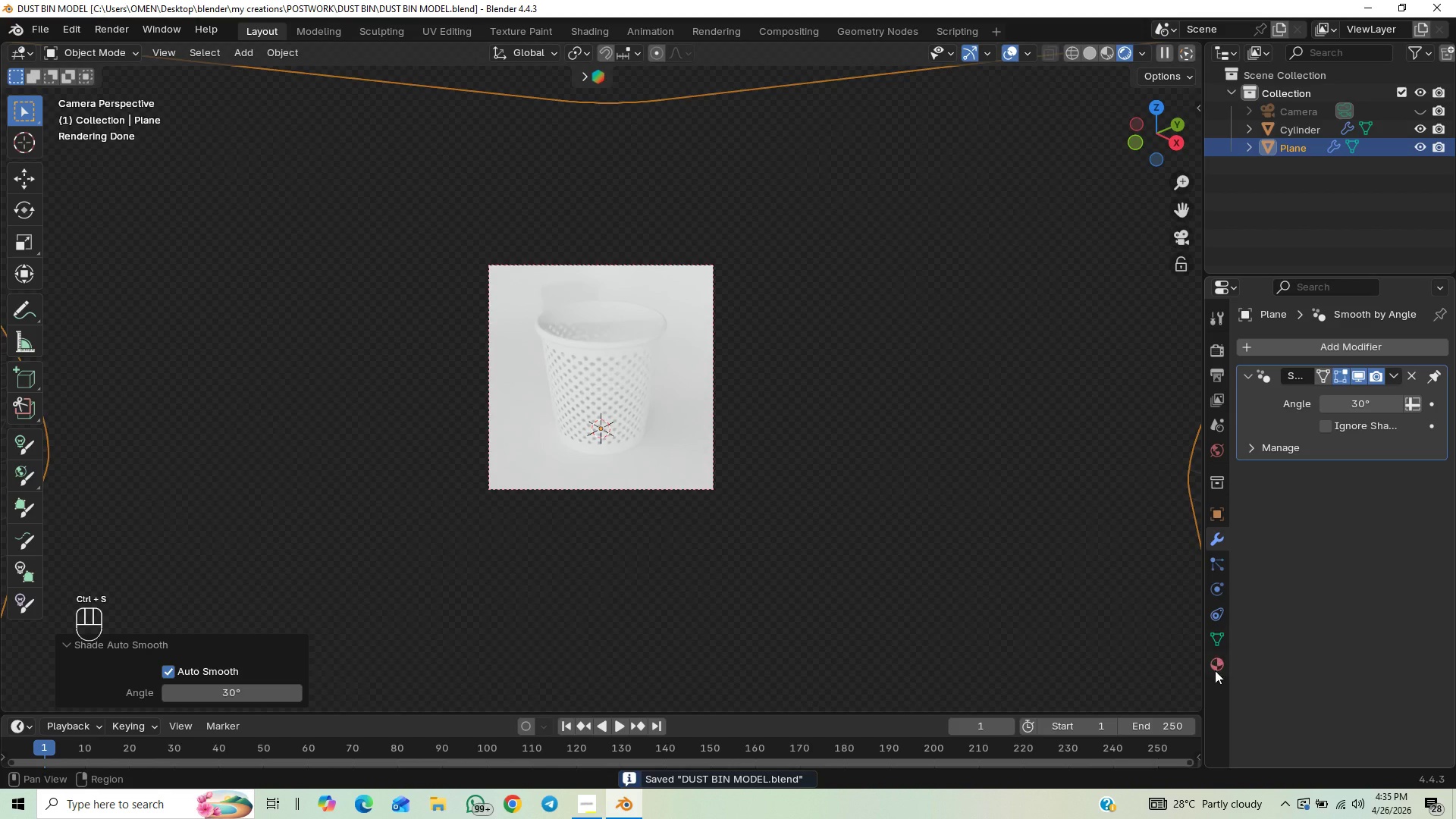 
left_click([1213, 662])
 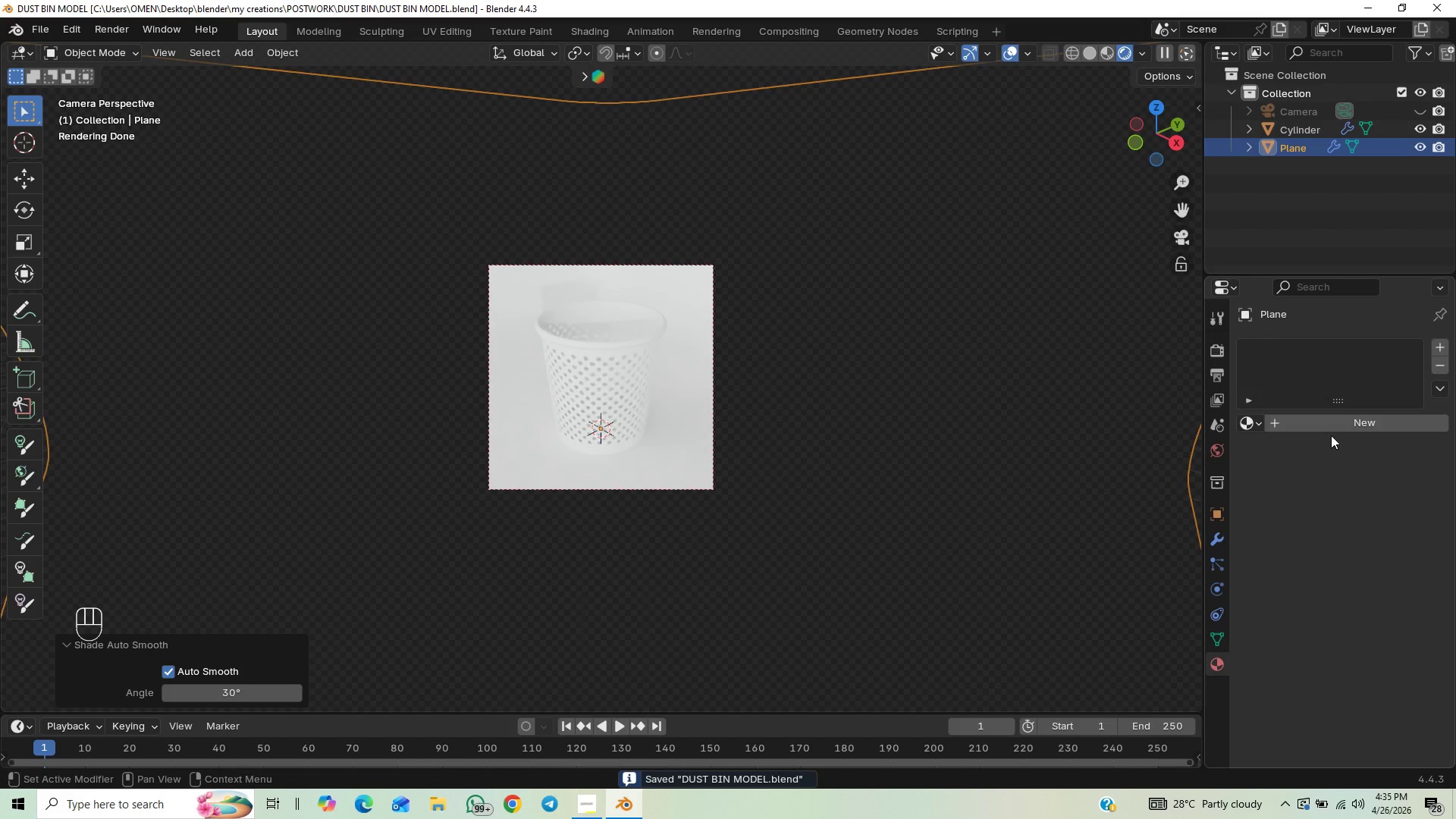 
left_click([1329, 427])
 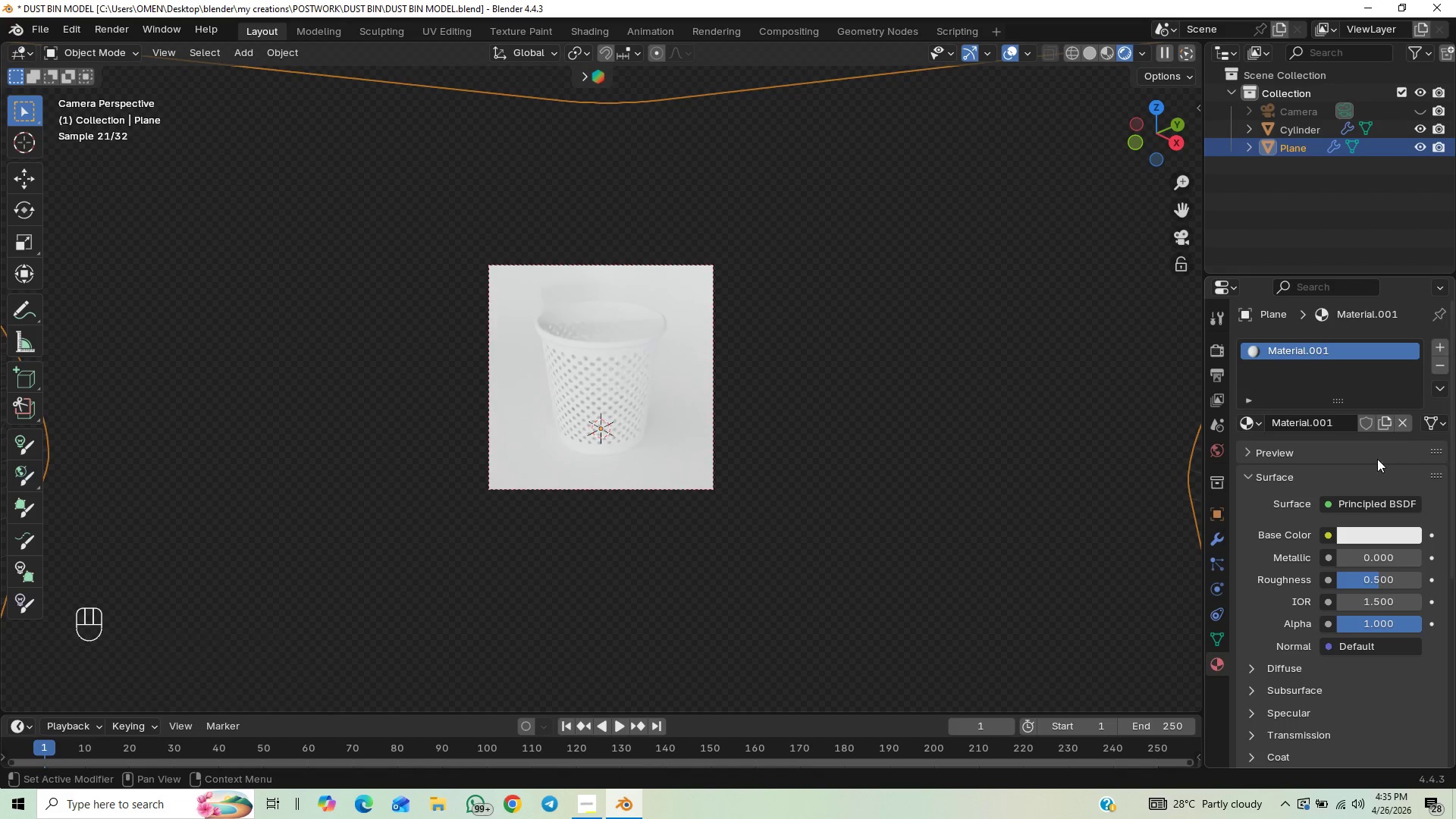 
left_click([1365, 538])
 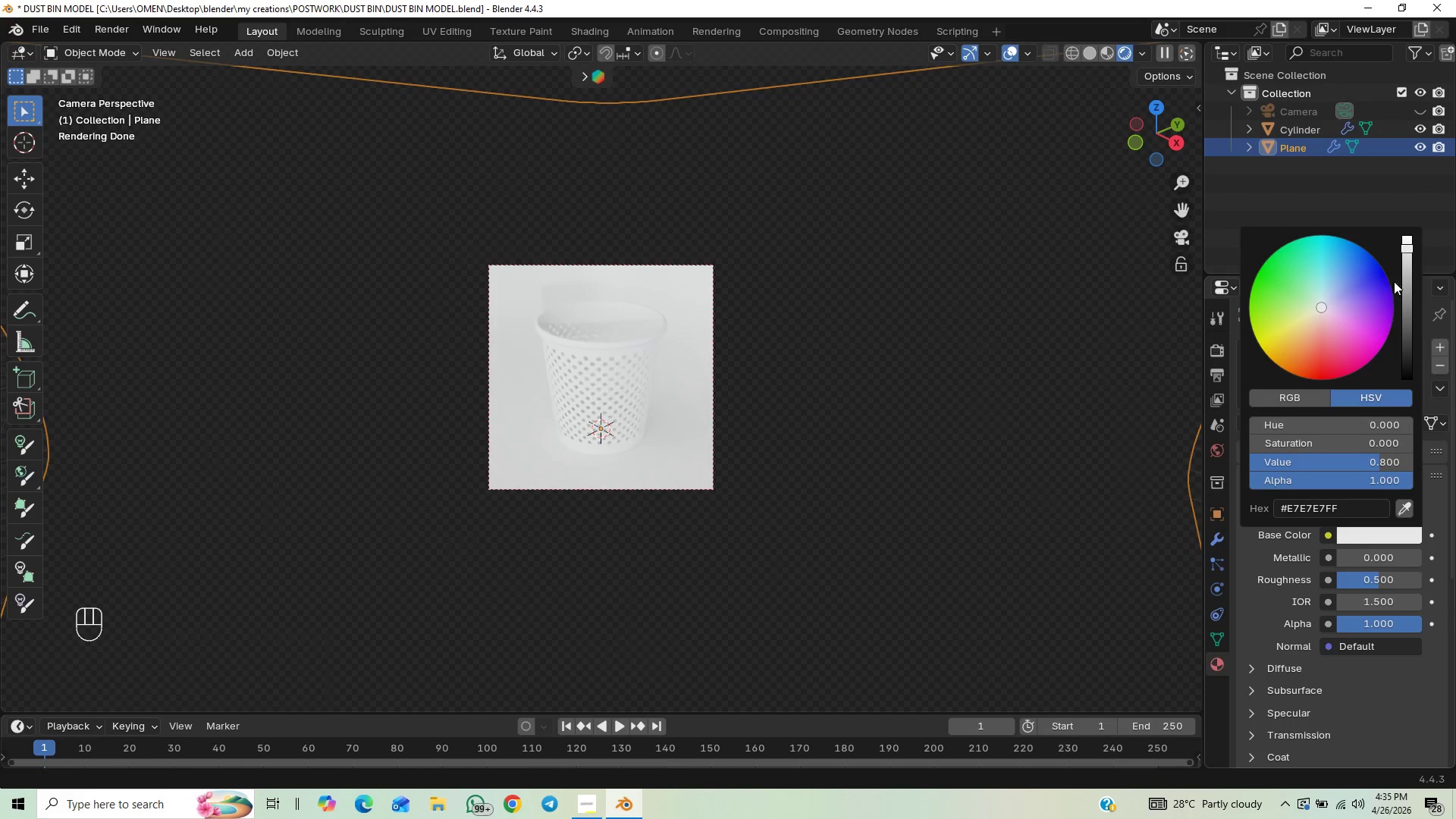 
left_click_drag(start_coordinate=[1405, 266], to_coordinate=[1411, 307])
 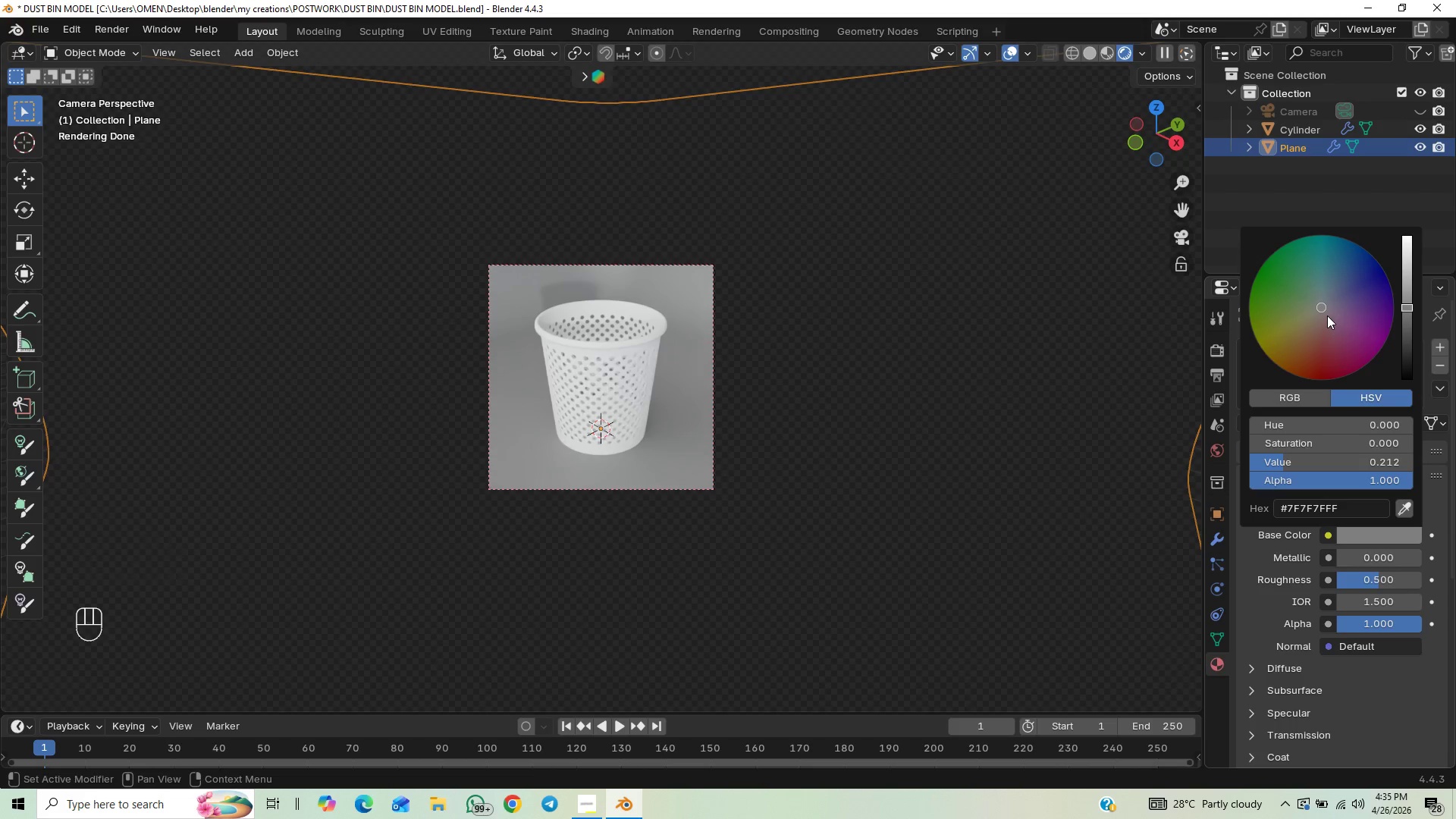 
left_click_drag(start_coordinate=[1320, 309], to_coordinate=[1328, 293])
 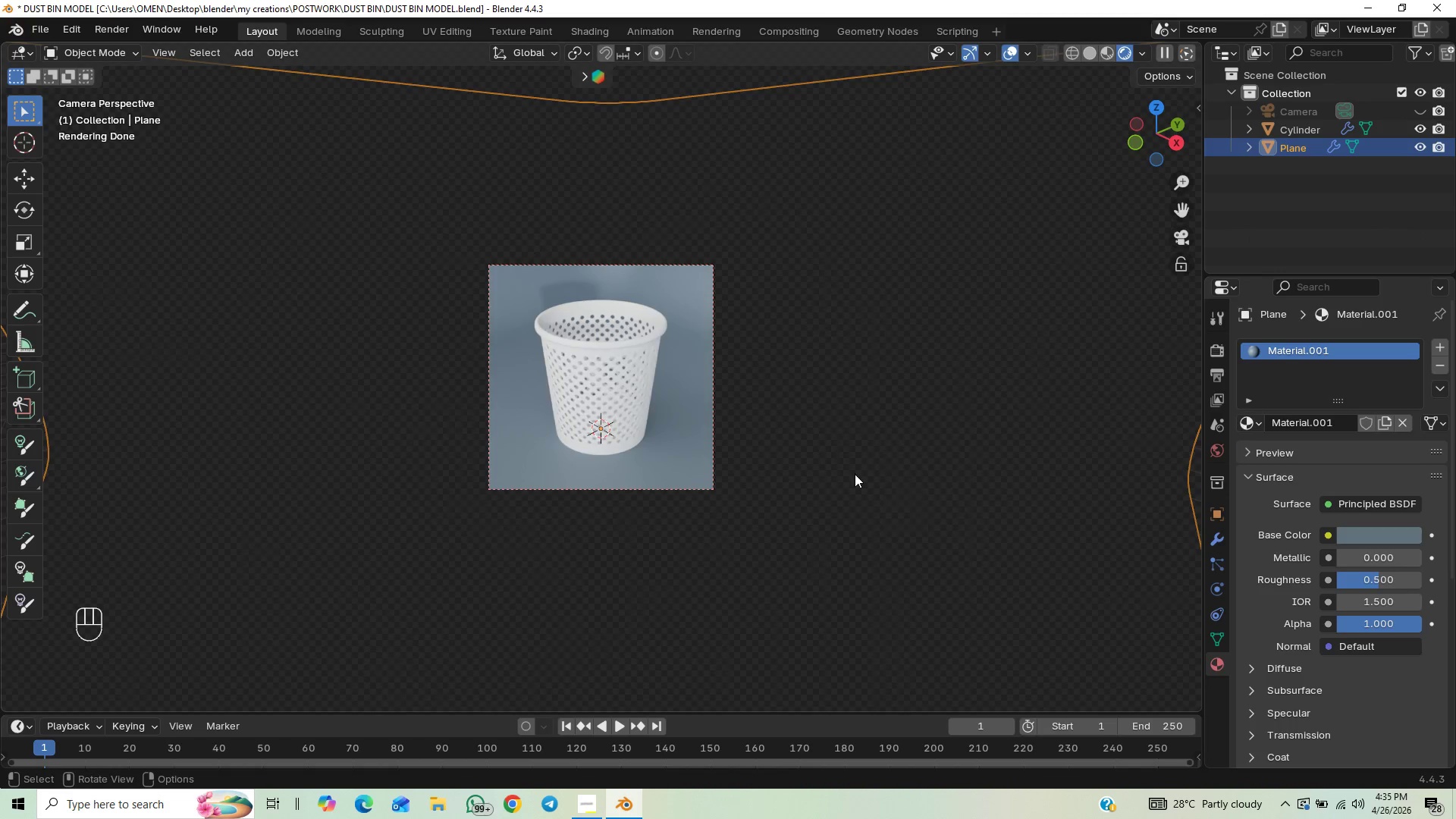 
hold_key(key=ControlLeft, duration=0.88)
 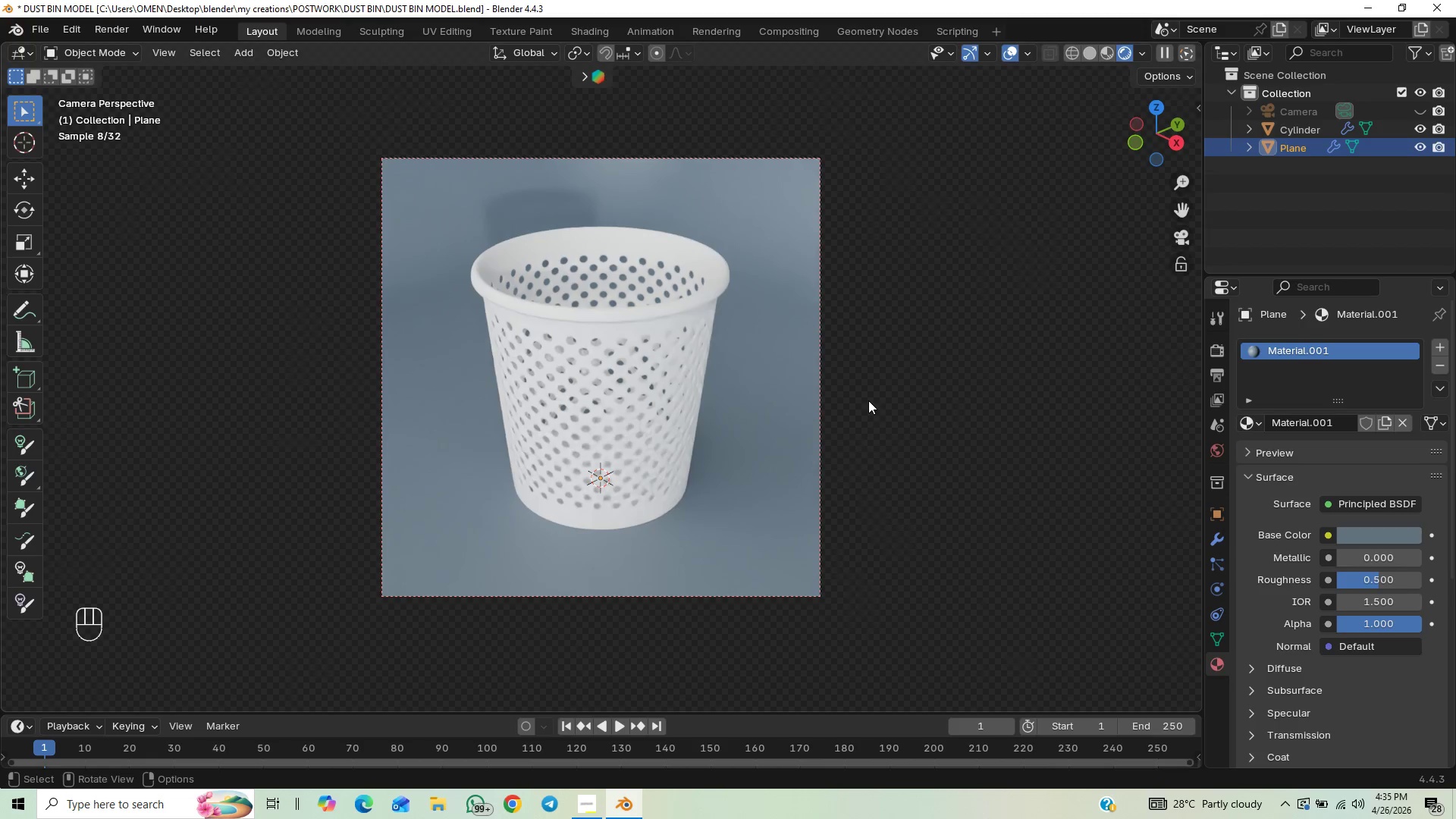 
key(Control+ControlLeft)
 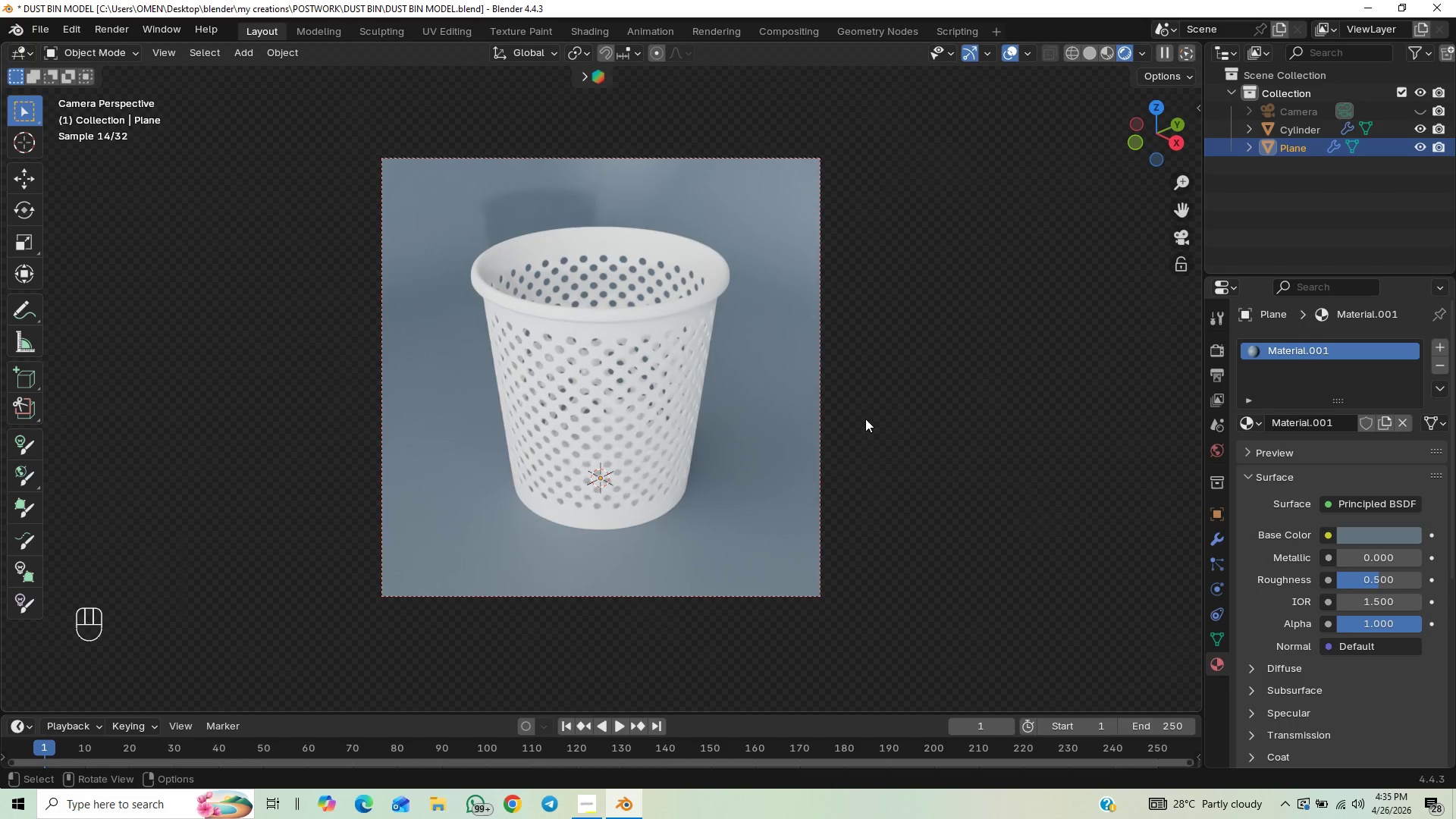 
hold_key(key=ControlLeft, duration=0.45)
 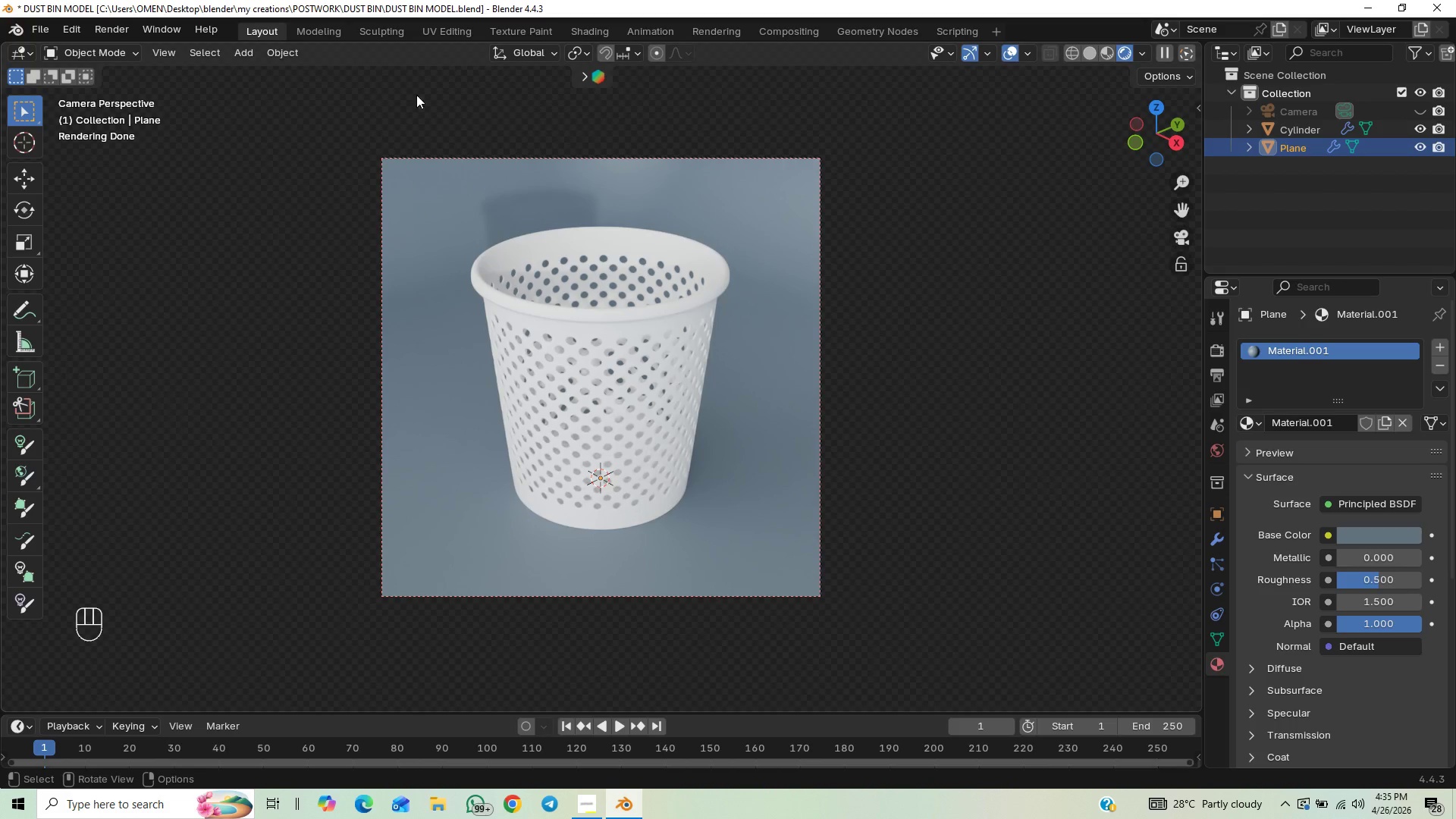 
left_click([597, 27])
 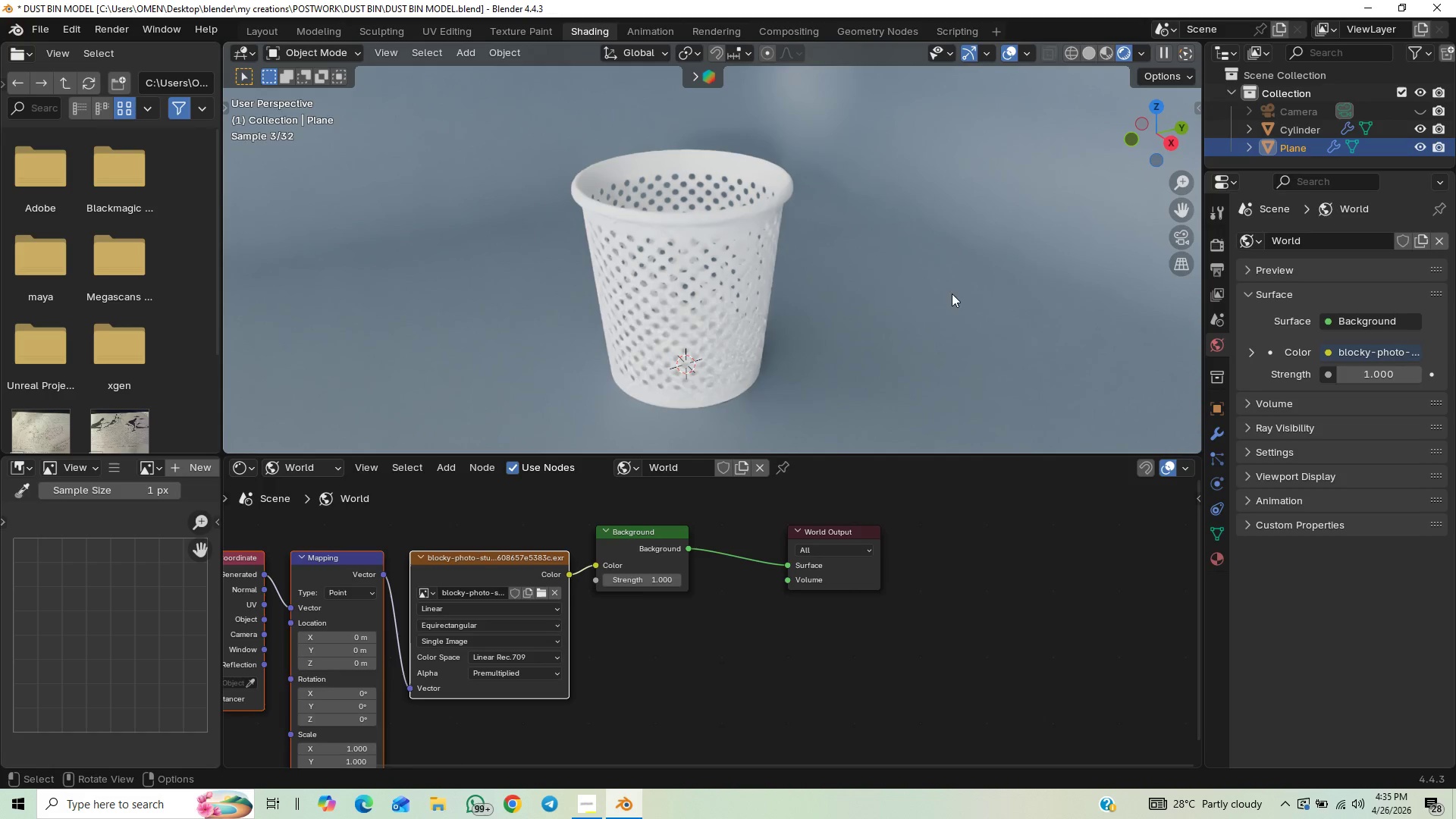 
left_click([1184, 240])
 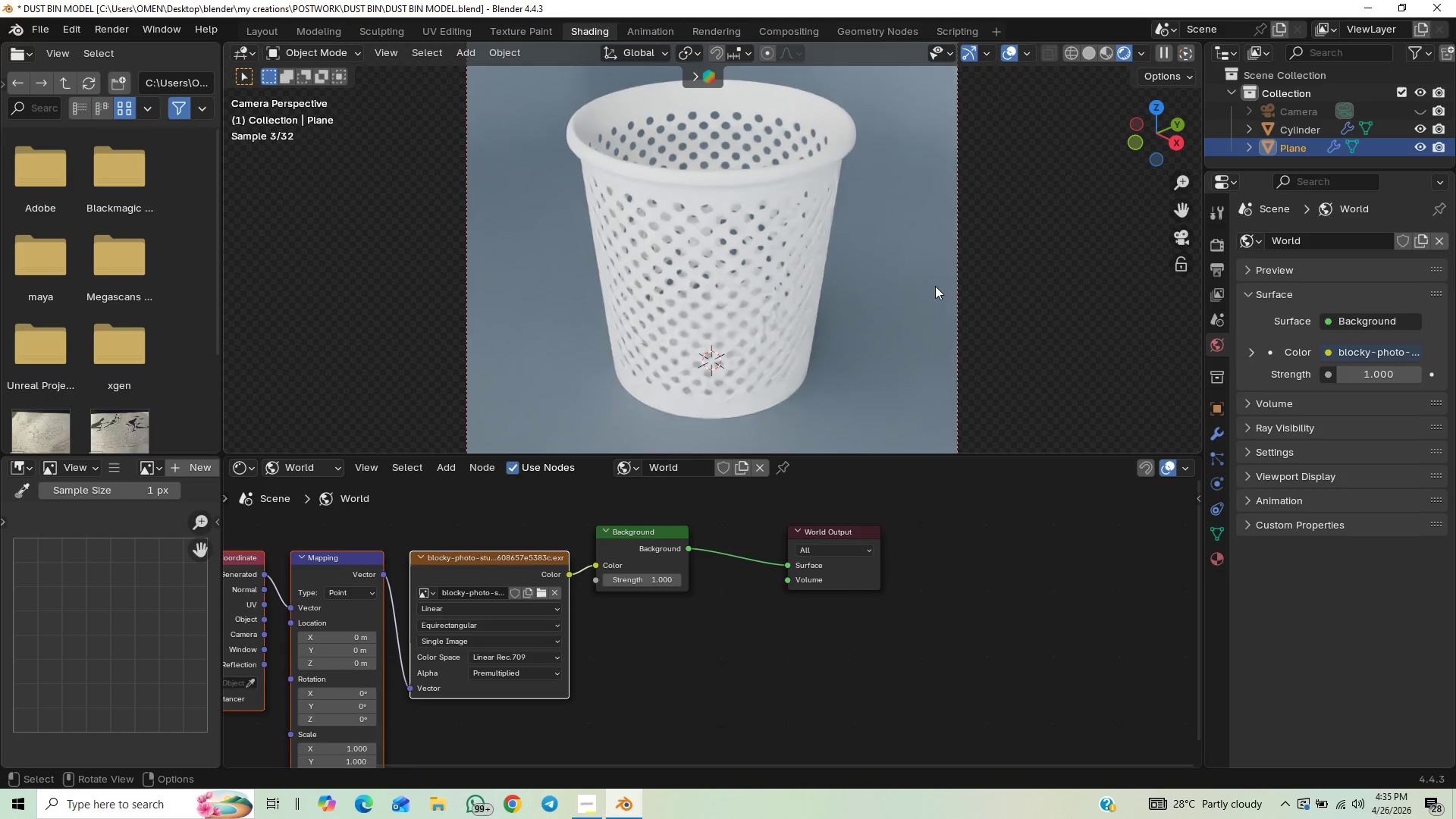 
scroll: coordinate [934, 328], scroll_direction: down, amount: 2.0
 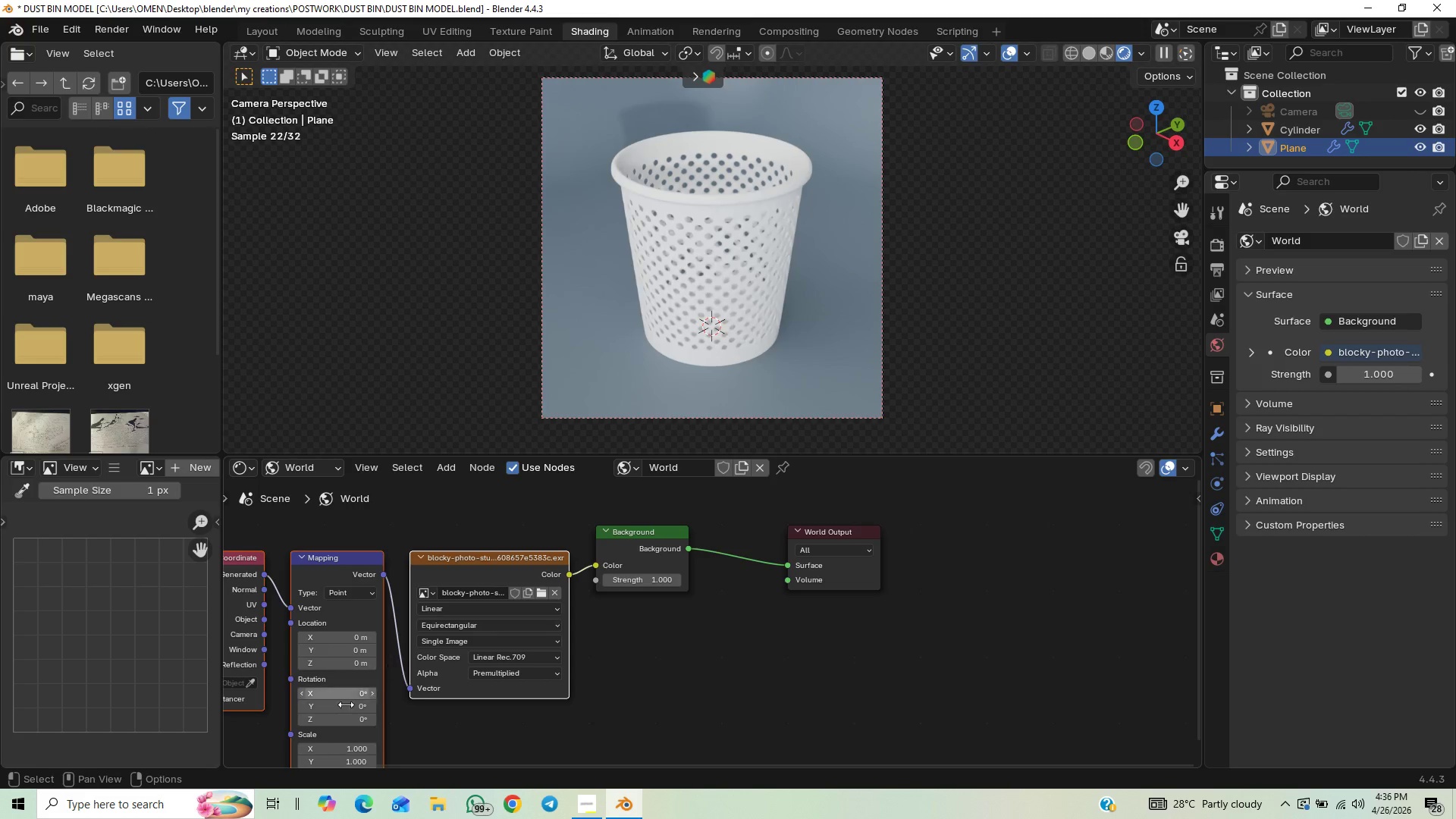 
left_click([332, 723])
 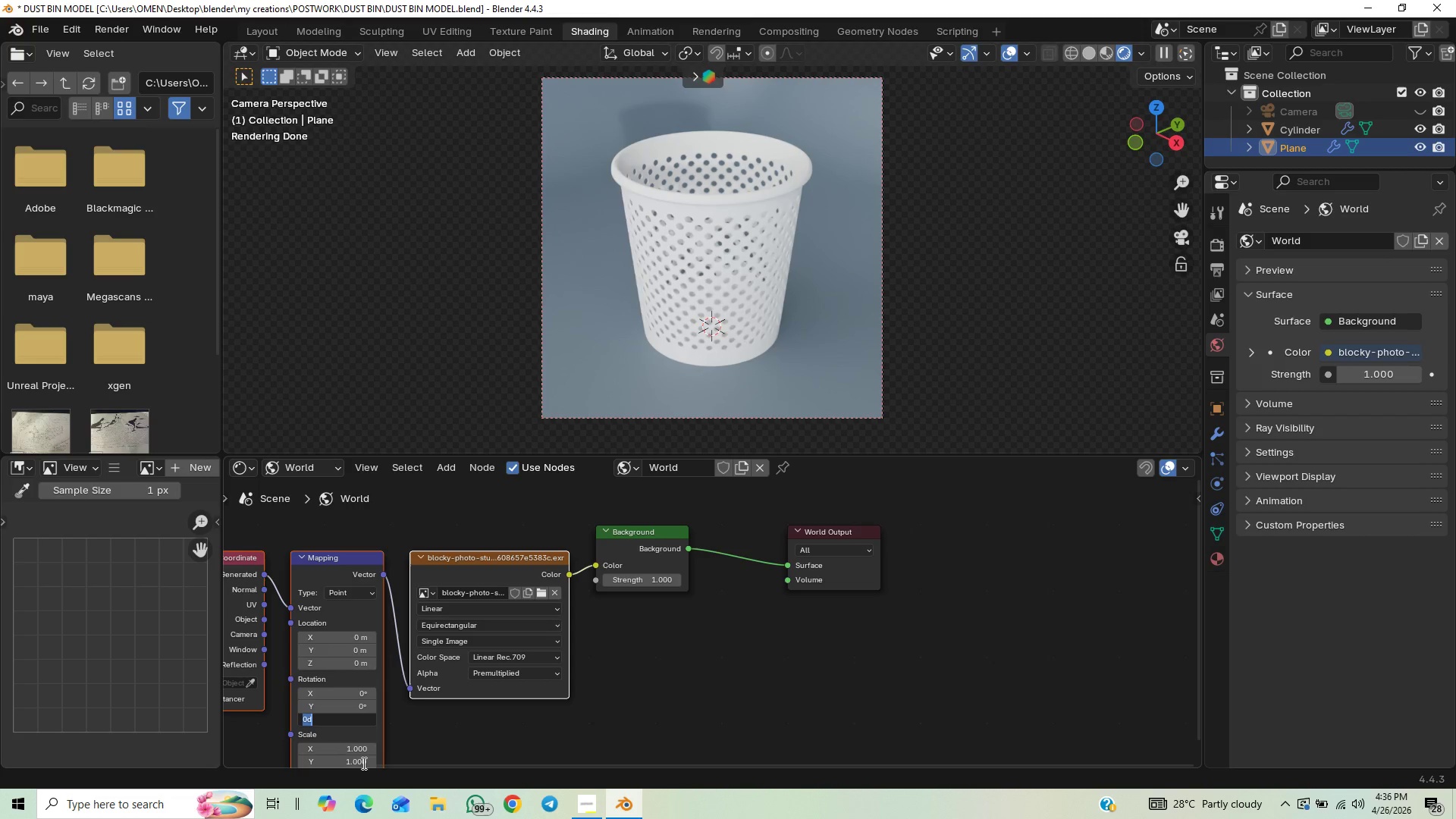 
type(45)
 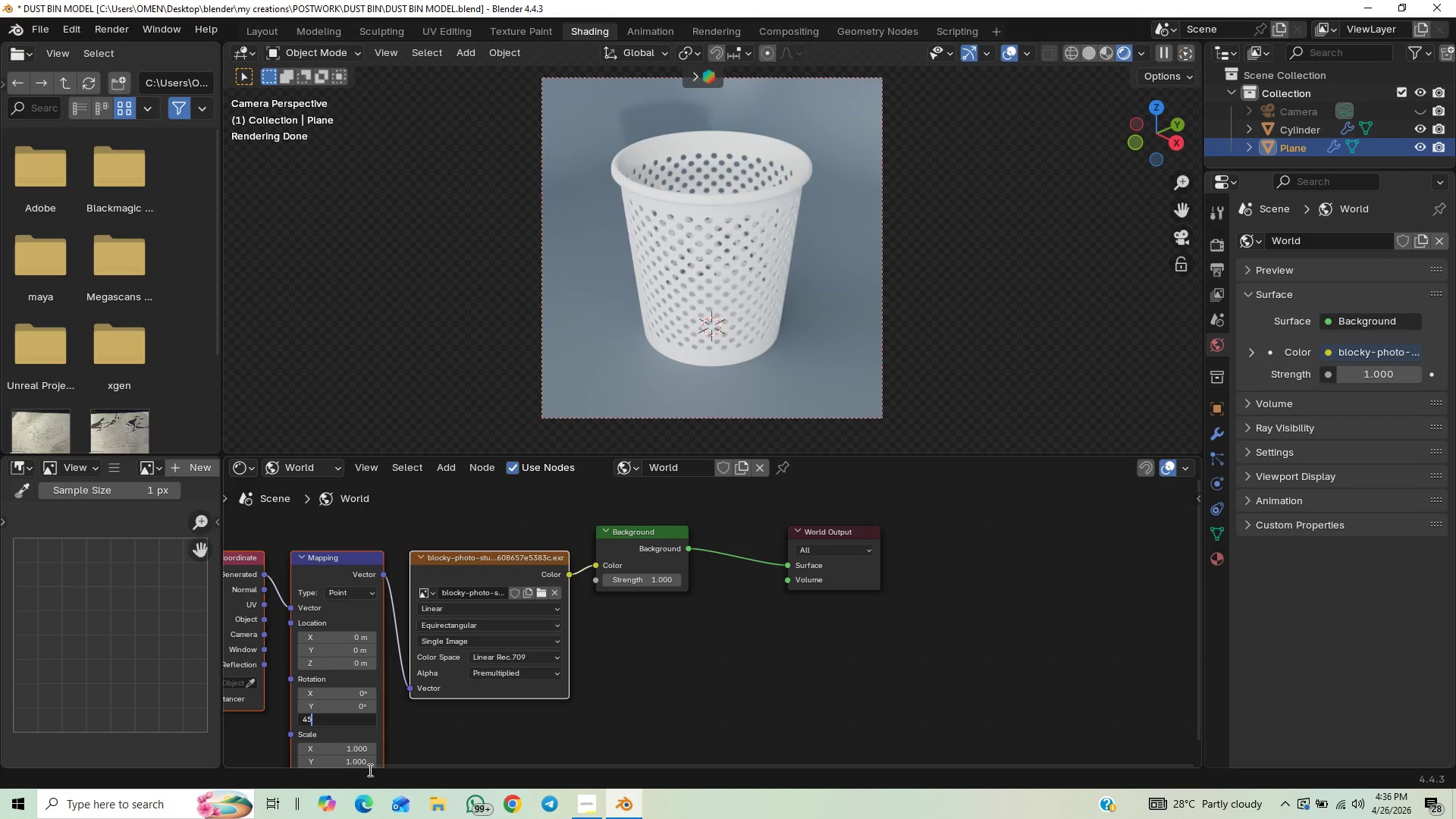 
key(Enter)
 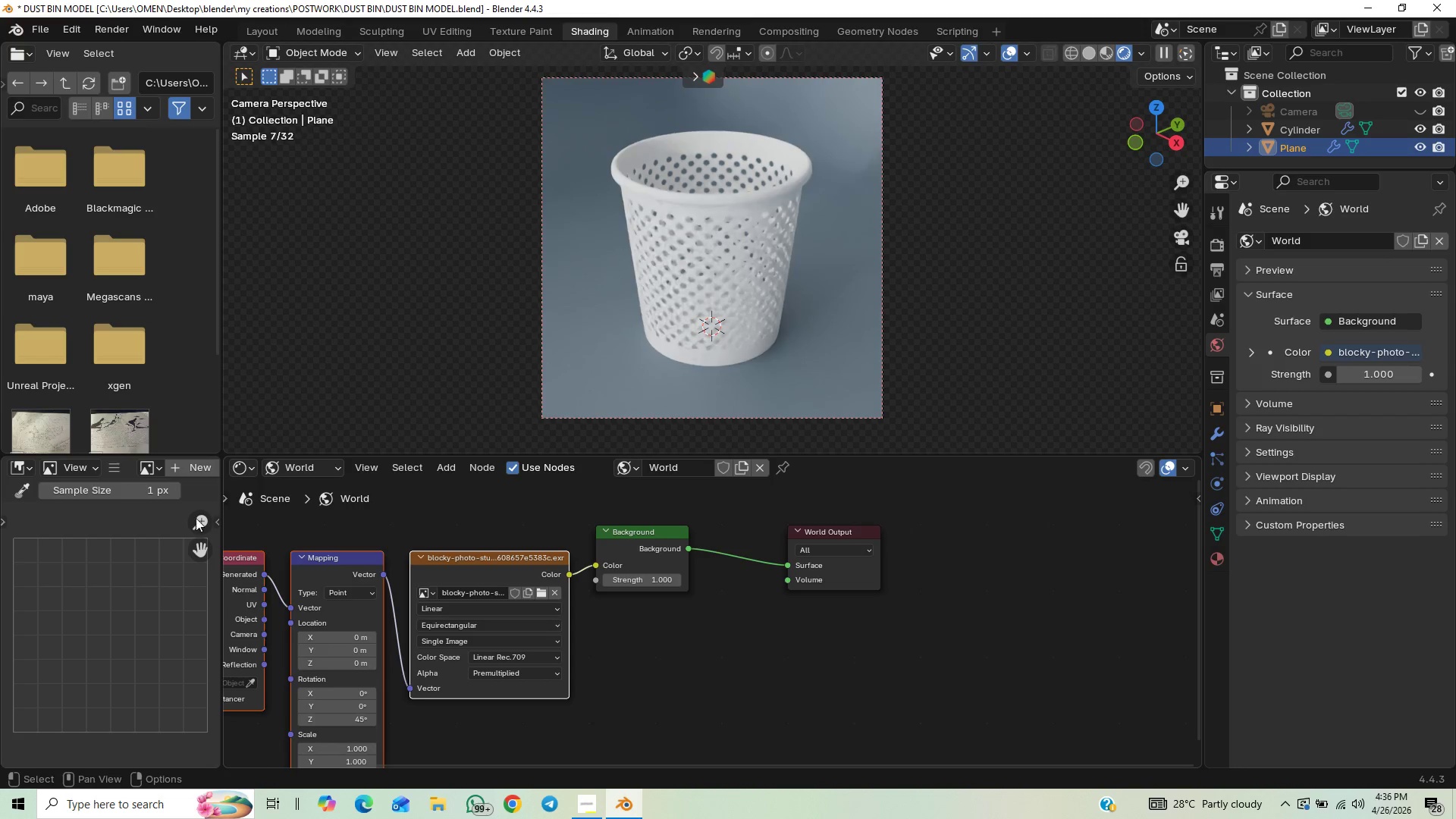 
scroll: coordinate [696, 379], scroll_direction: down, amount: 2.0
 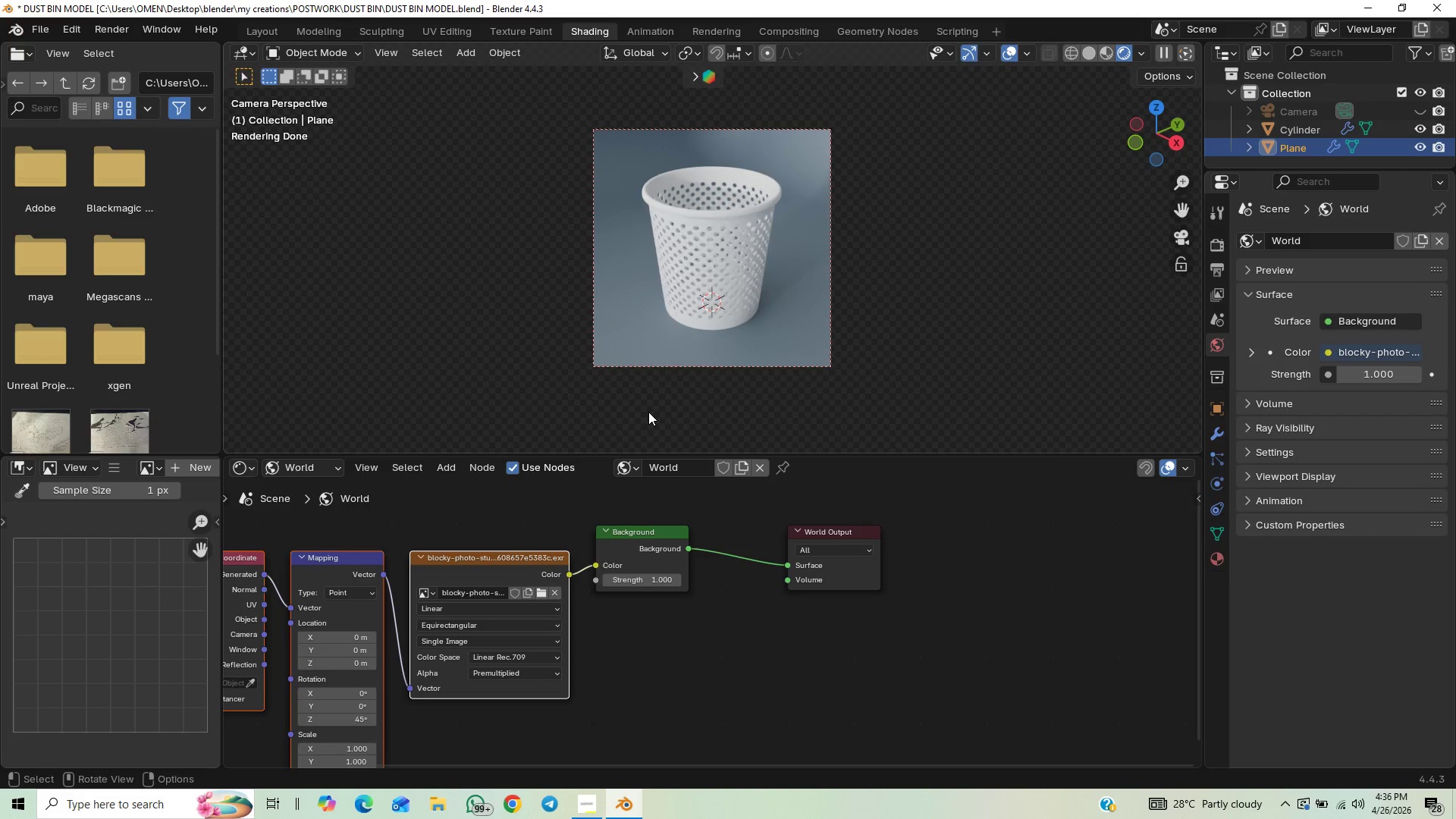 
scroll: coordinate [758, 332], scroll_direction: up, amount: 2.0
 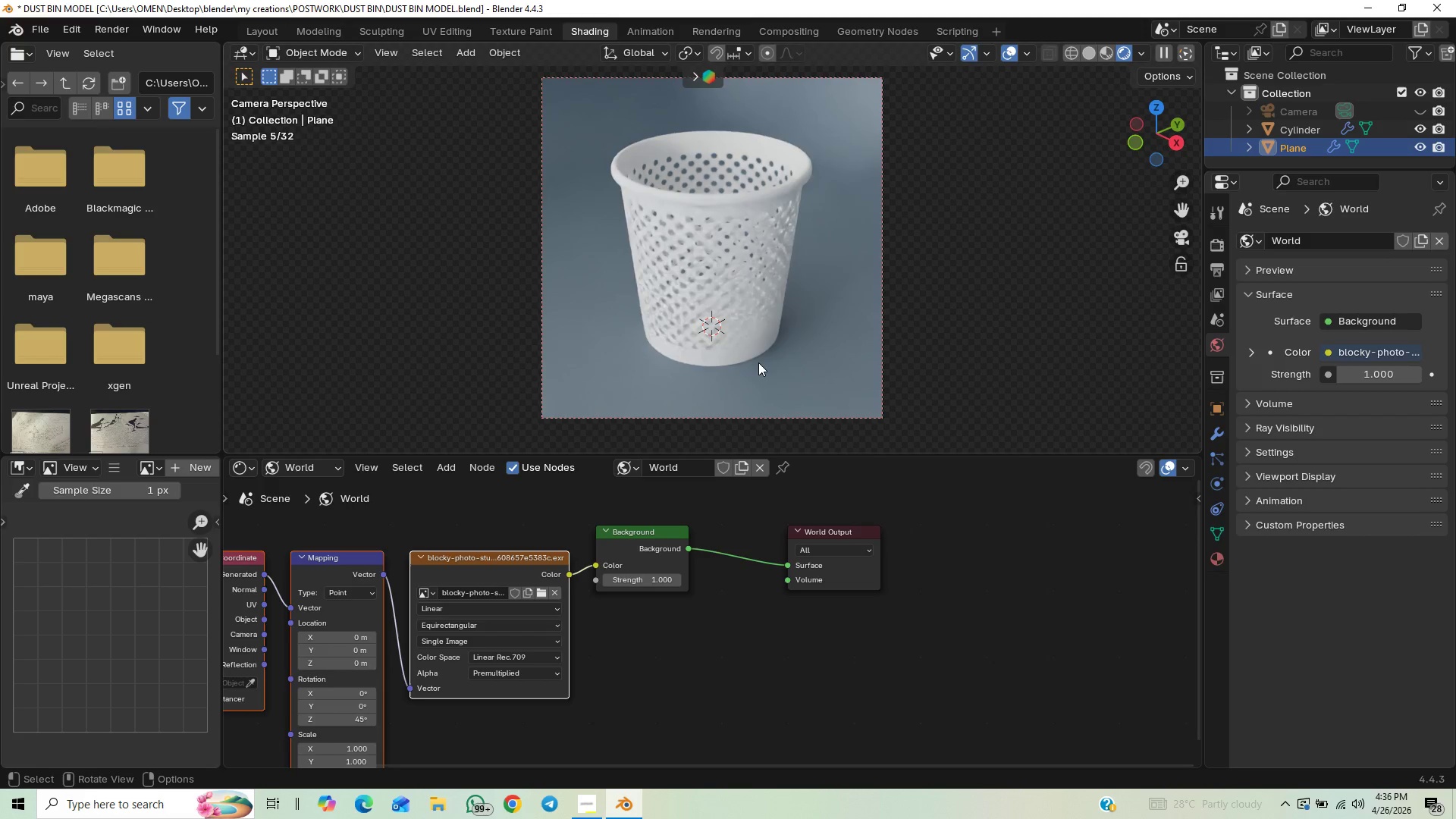 
key(Control+S)
 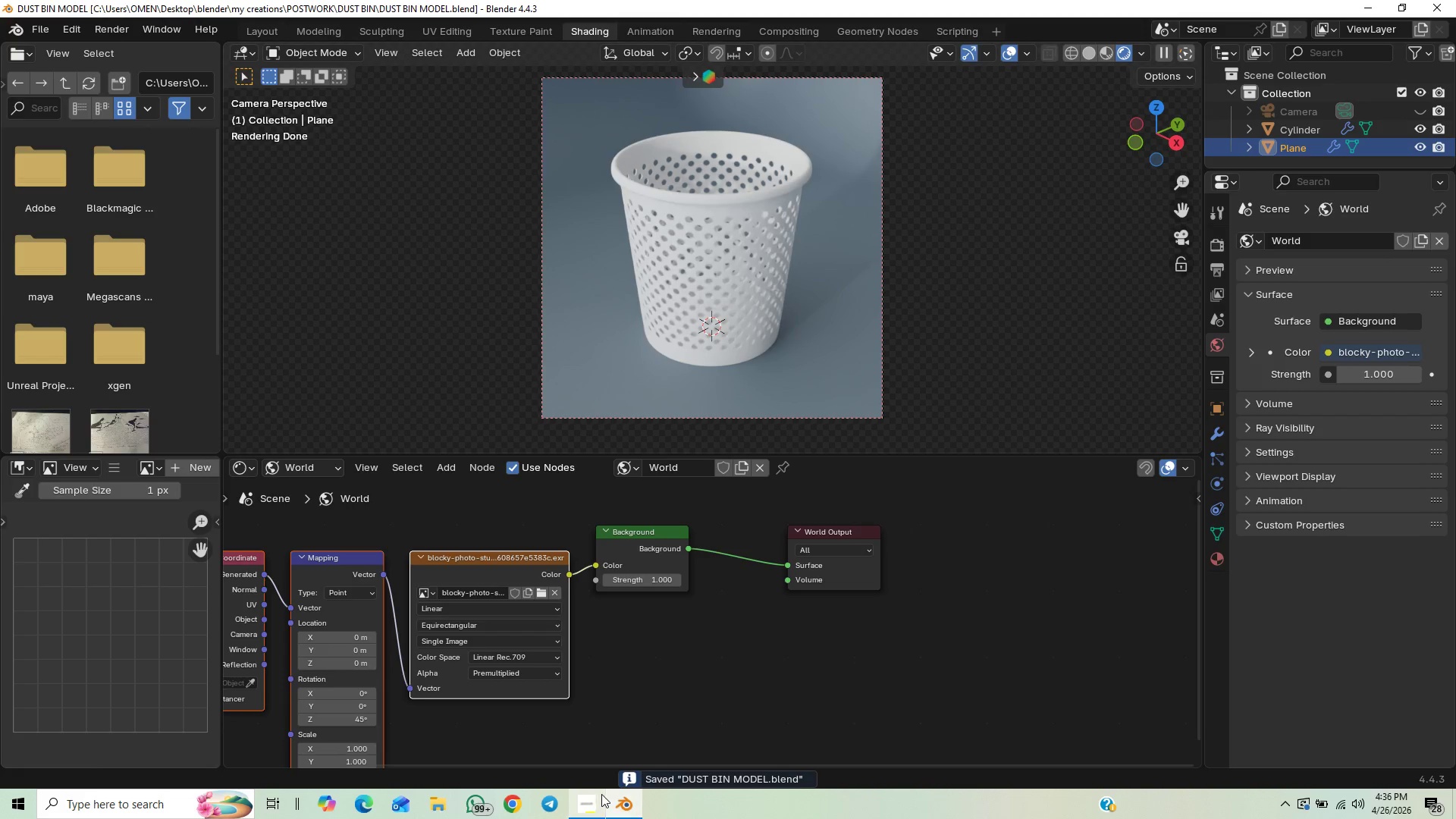 
left_click([585, 811])